 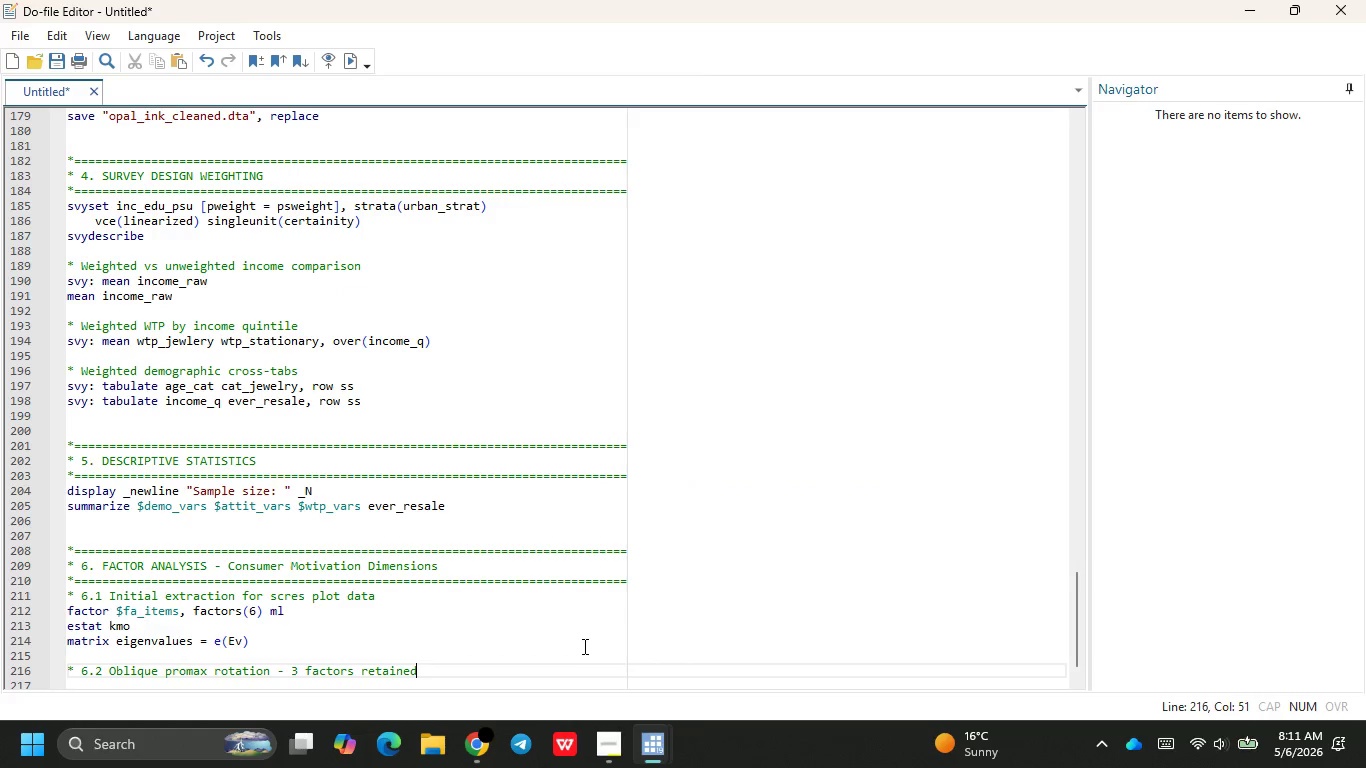 
hold_key(key=ShiftRight, duration=0.47)
 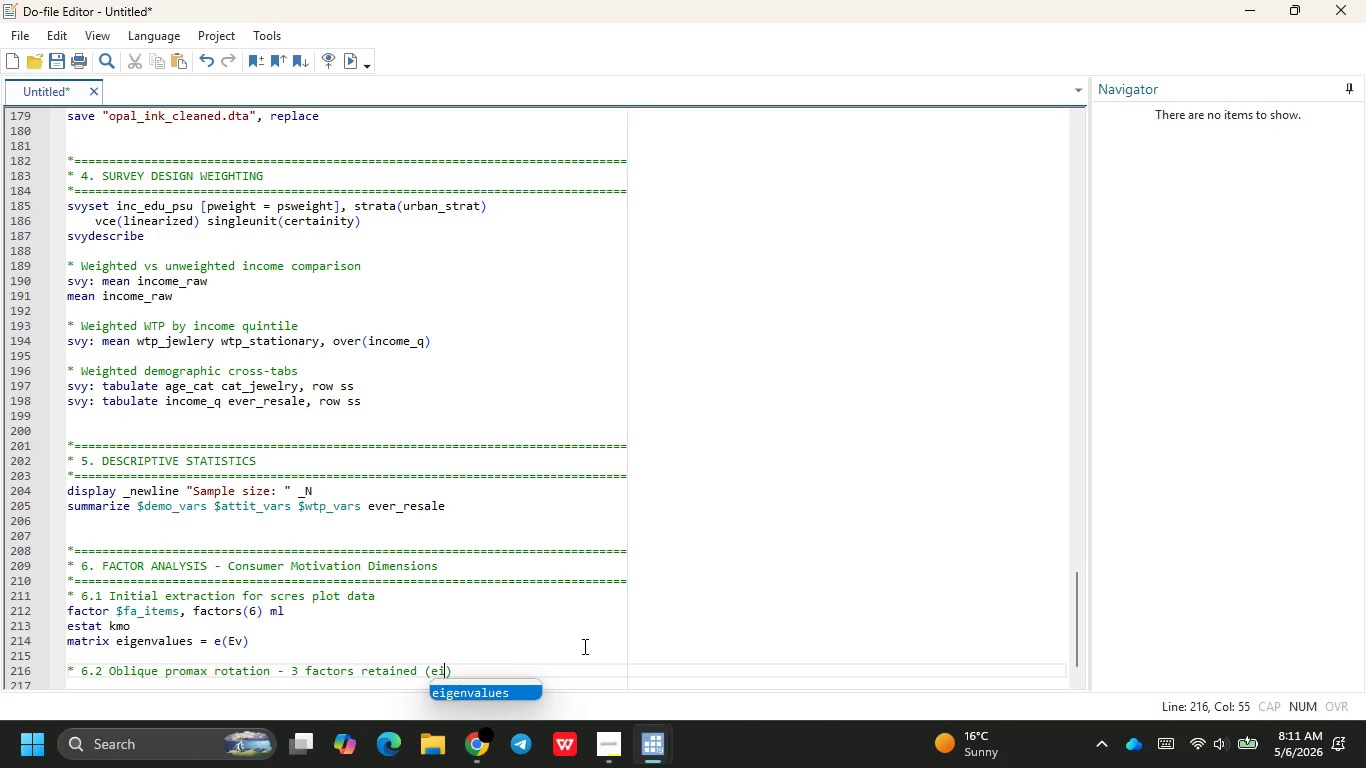 
key(Enter)
 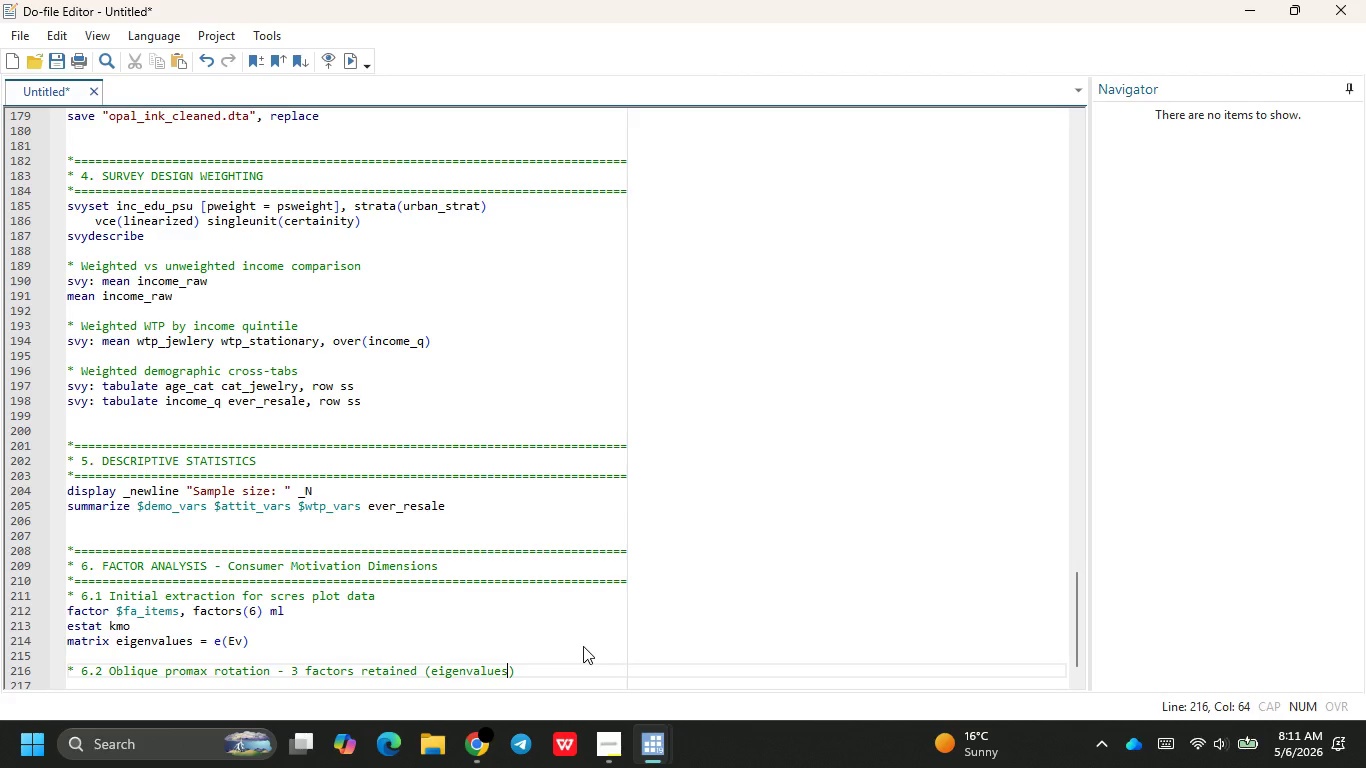 
key(Backspace)
 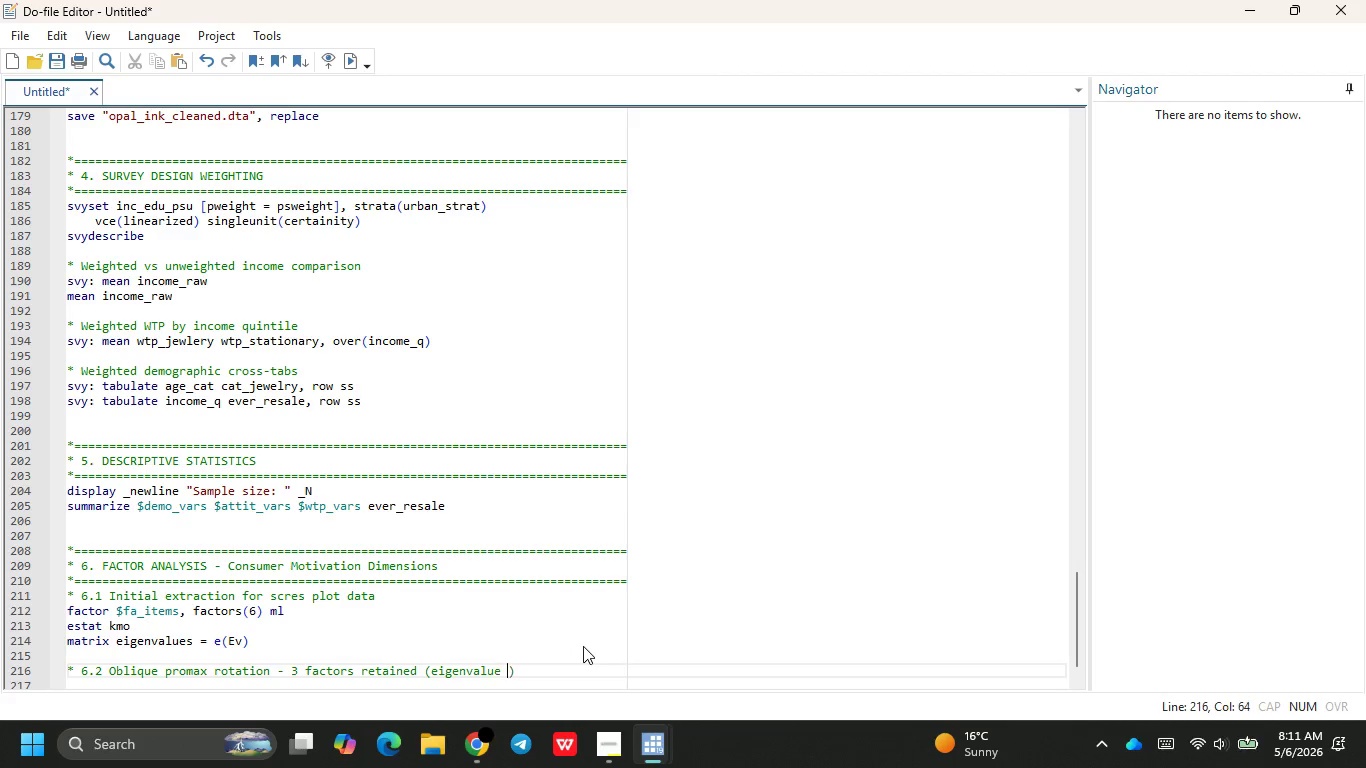 
key(Space)
 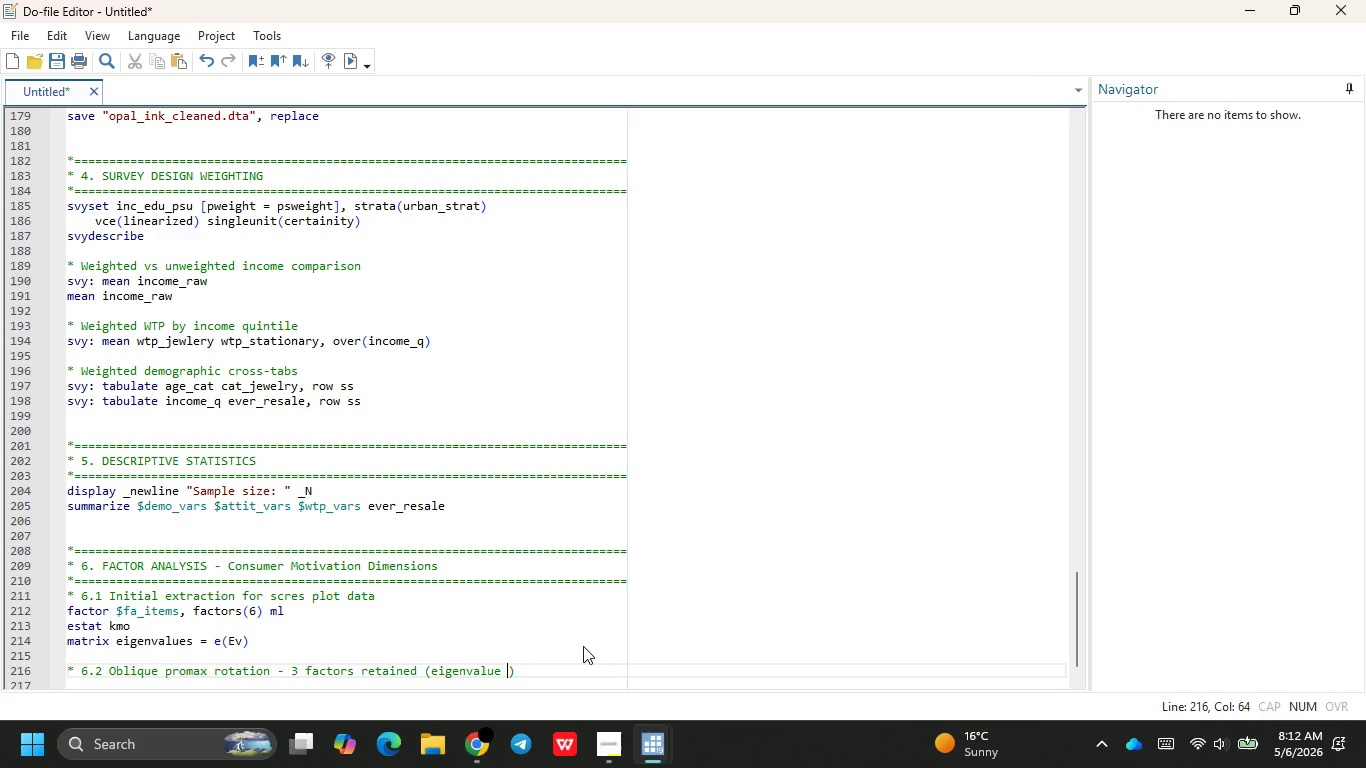 
key(Shift+ShiftRight)
 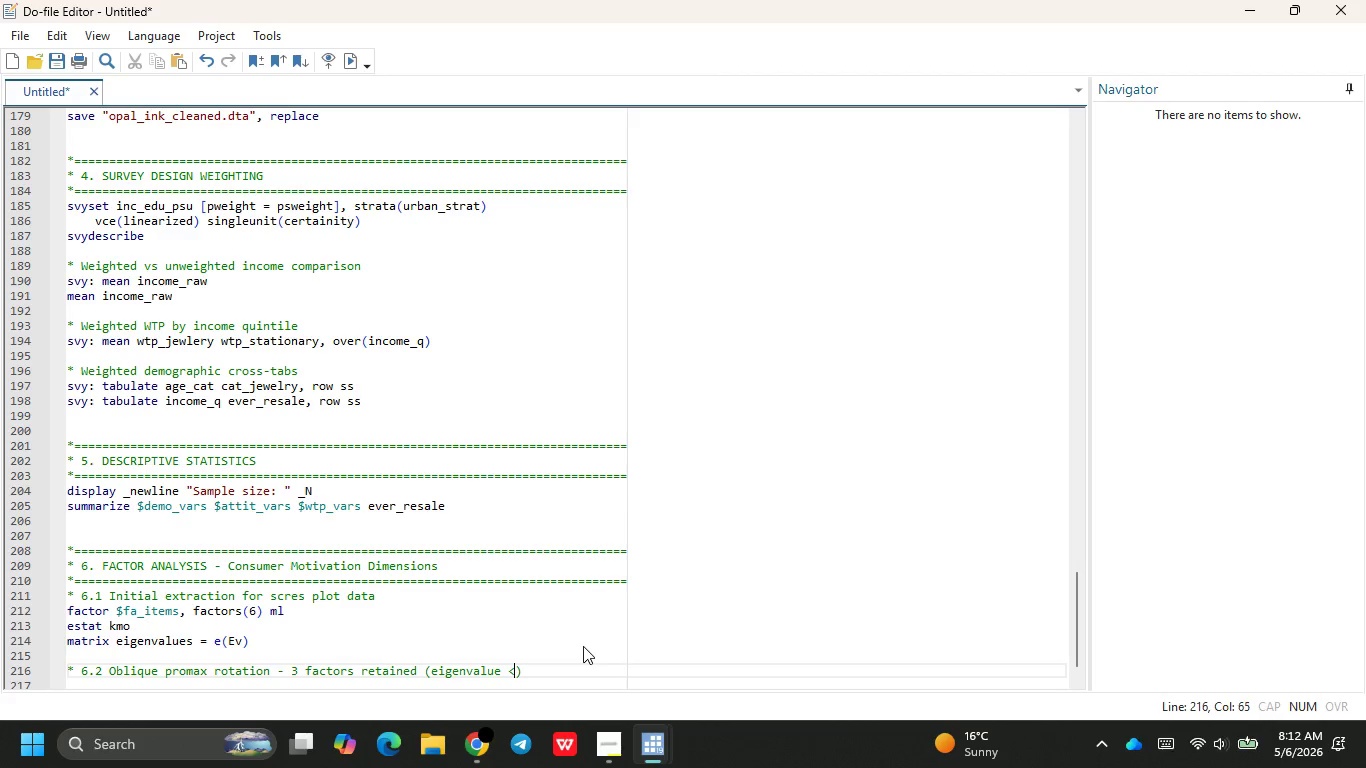 
key(Shift+Comma)
 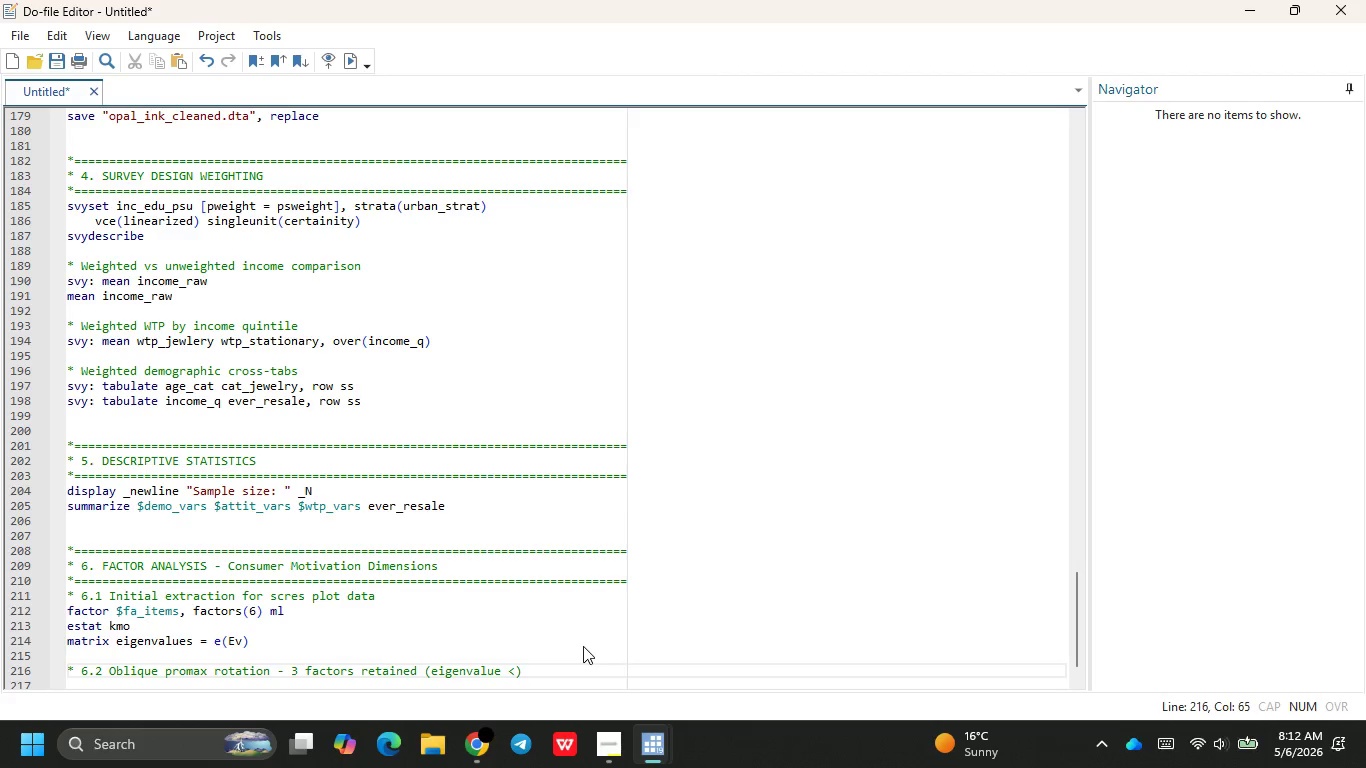 
key(Backspace)
 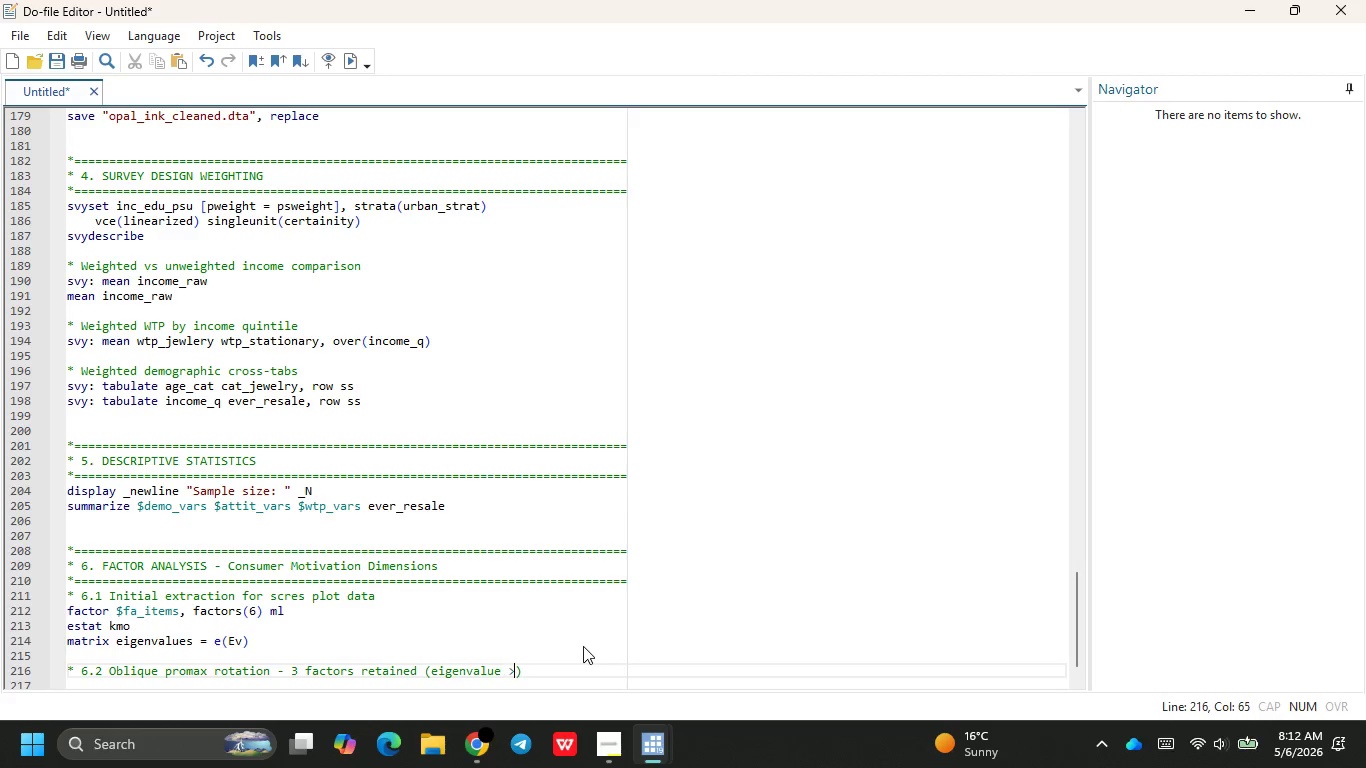 
key(Shift+ShiftRight)
 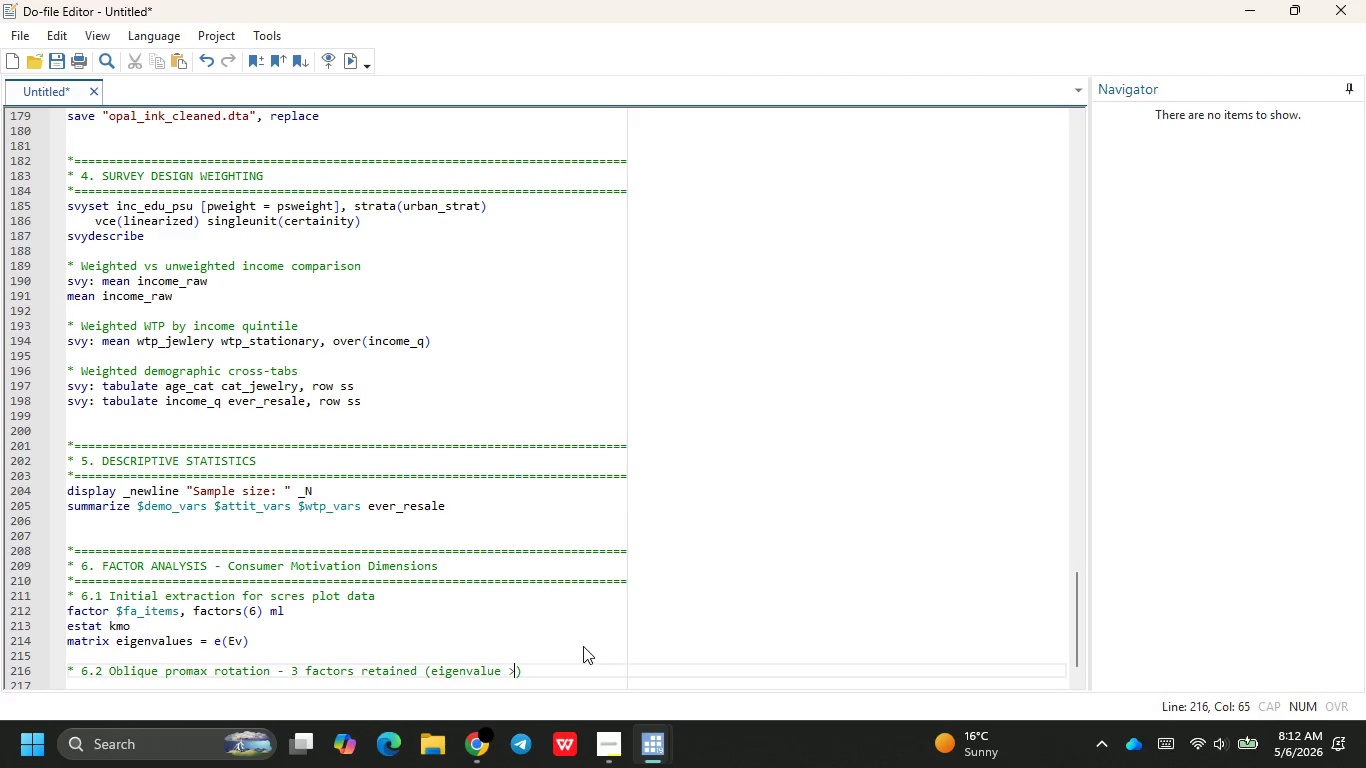 
key(Shift+Period)
 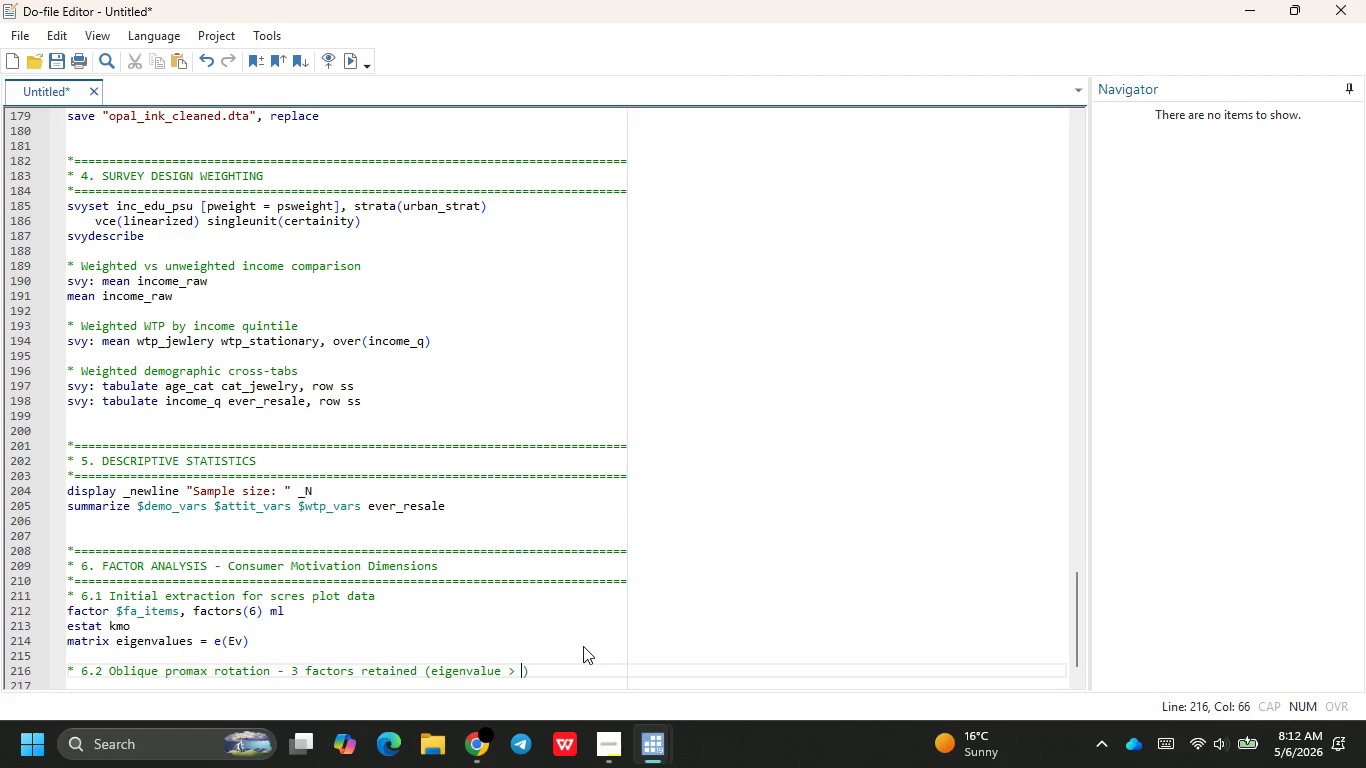 
key(Space)
 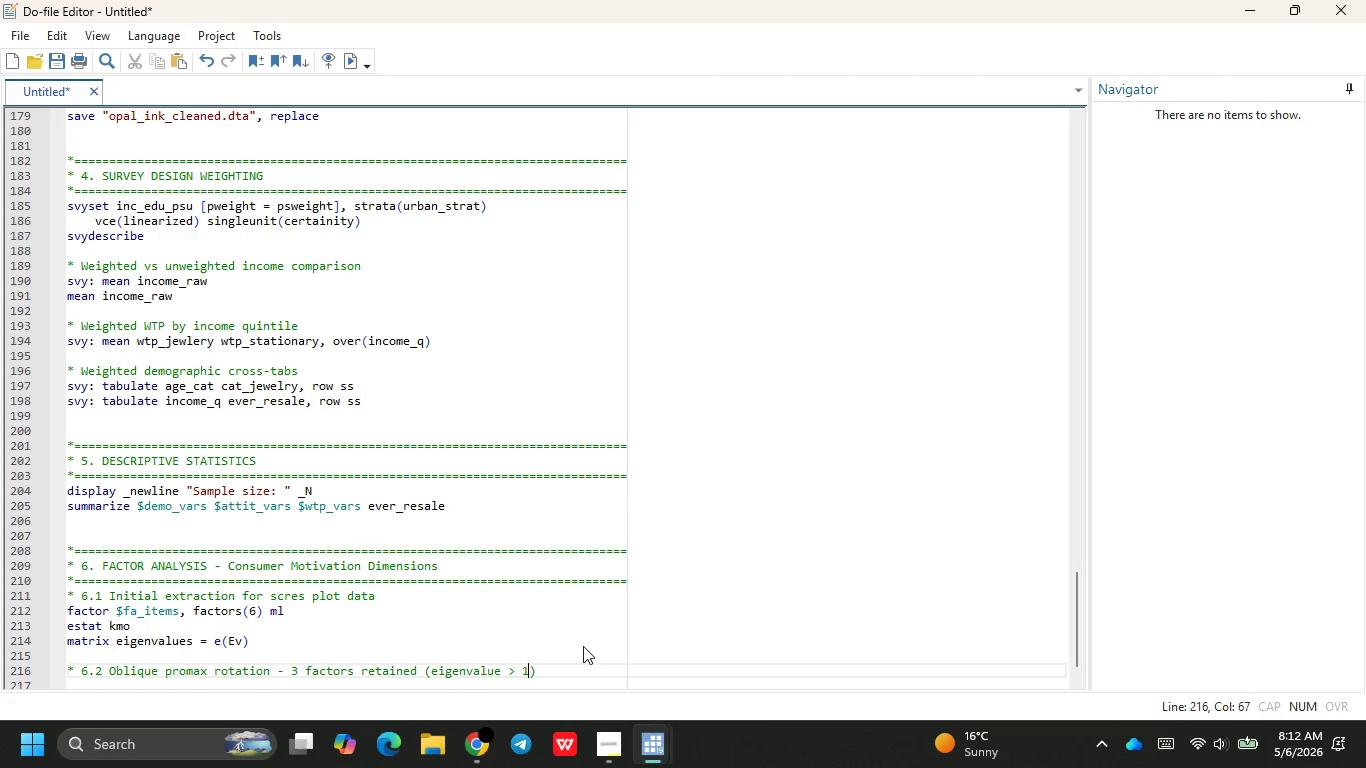 
key(1)
 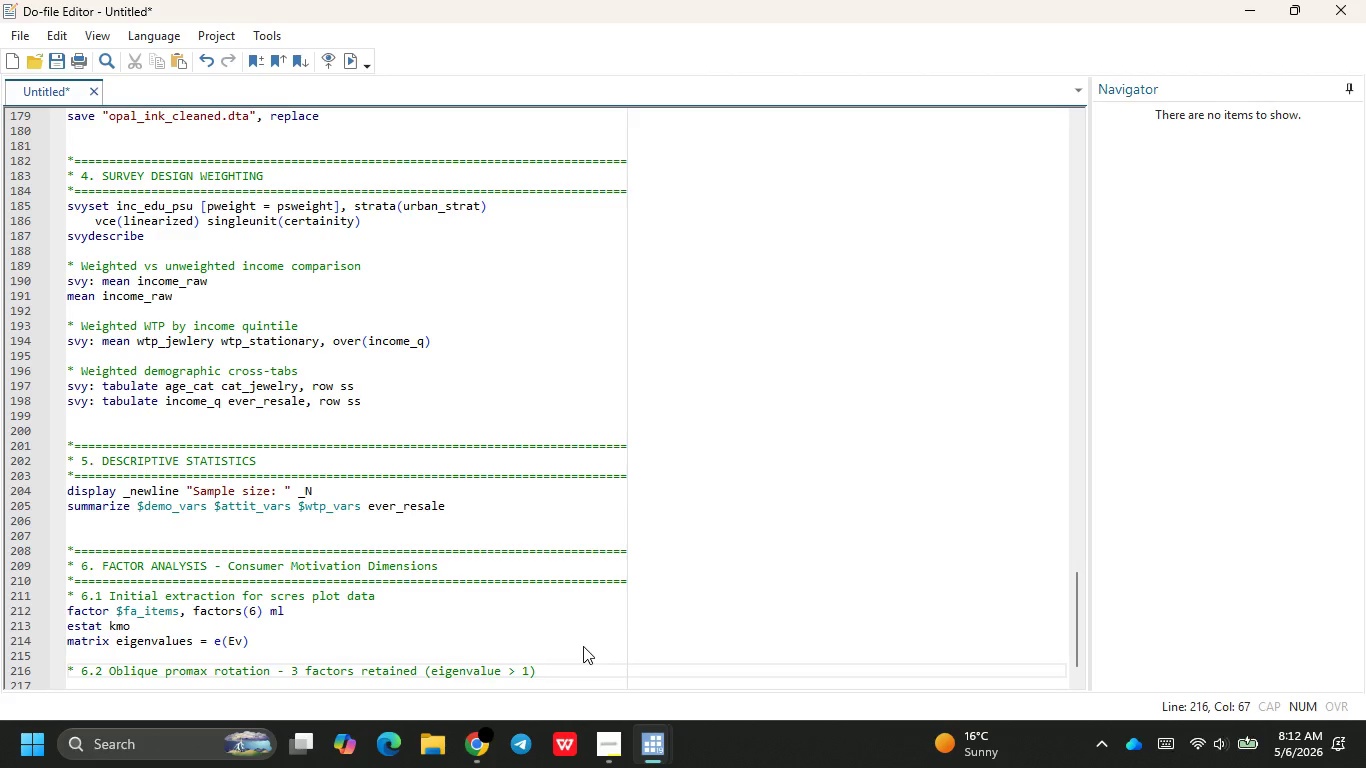 
wait(6.78)
 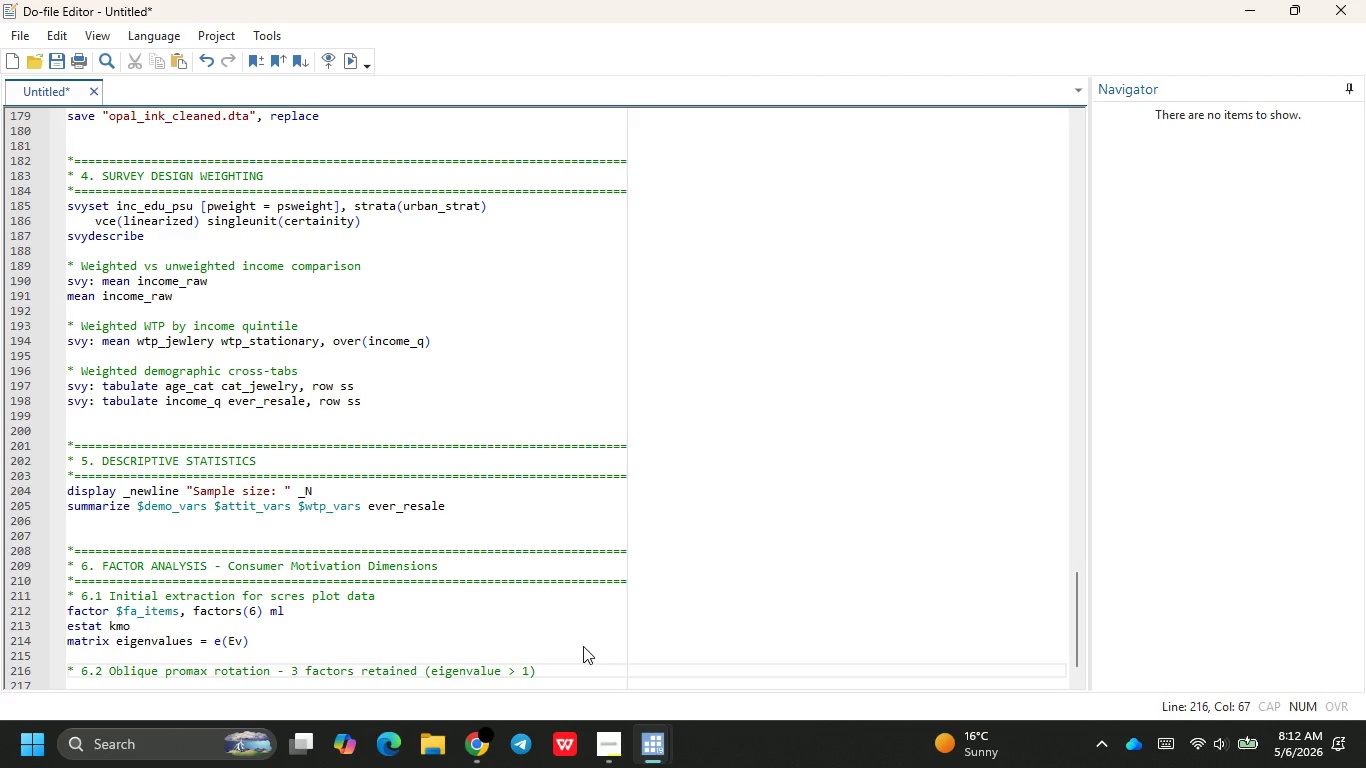 
key(Enter)
 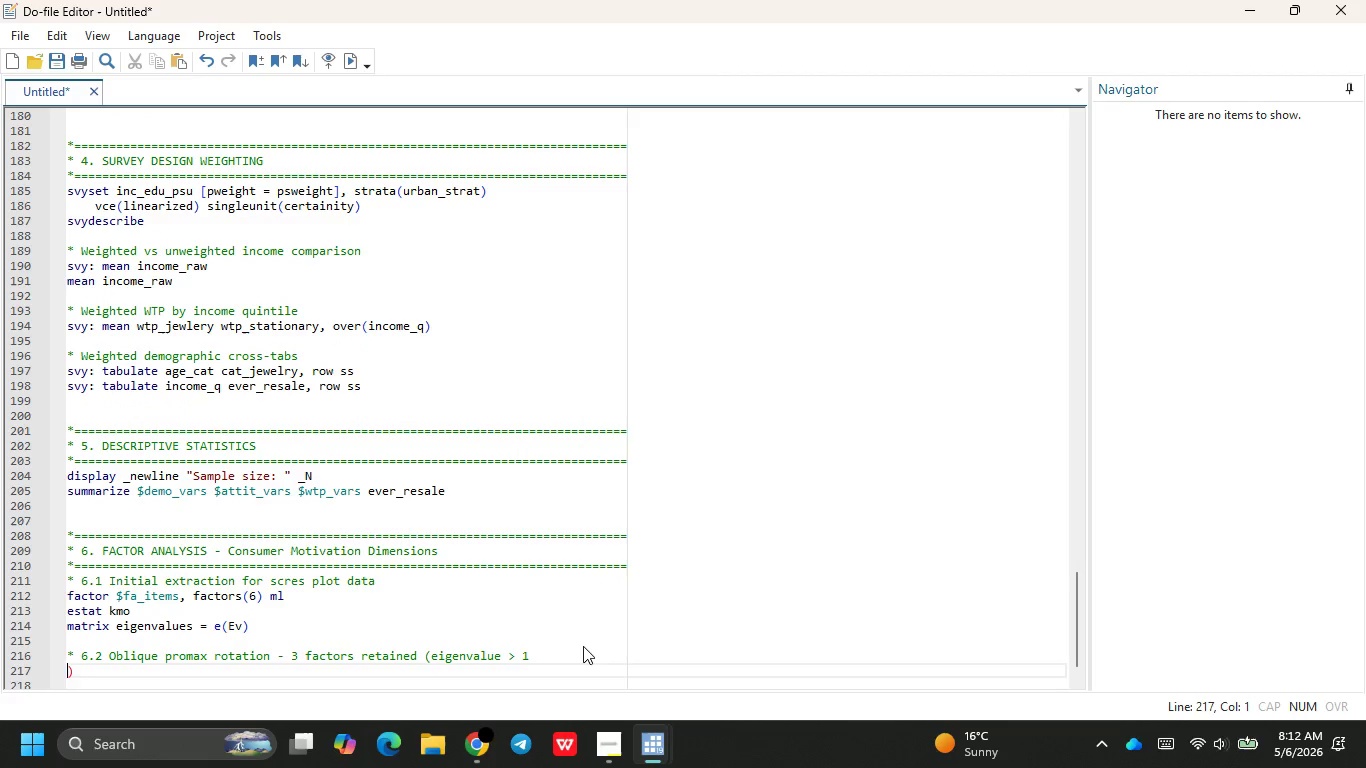 
key(F)
 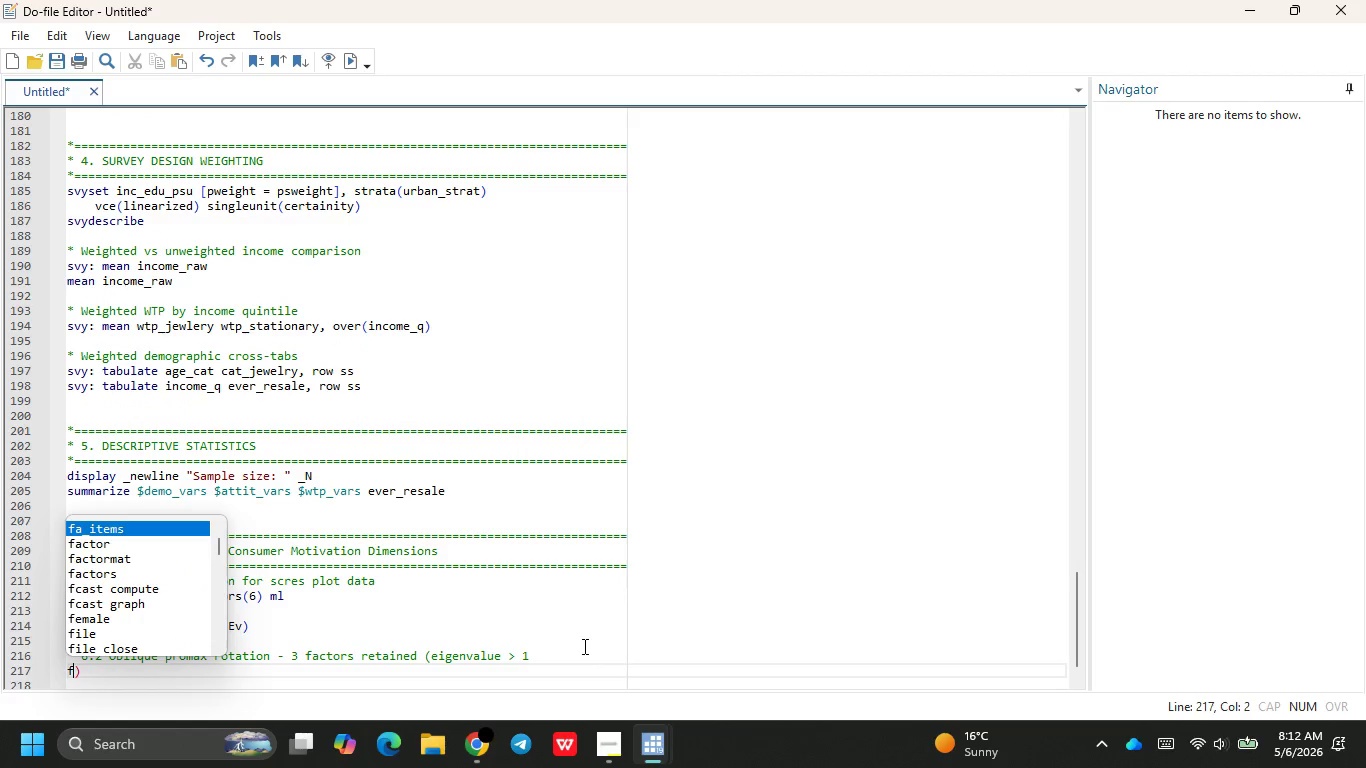 
key(Backspace)
 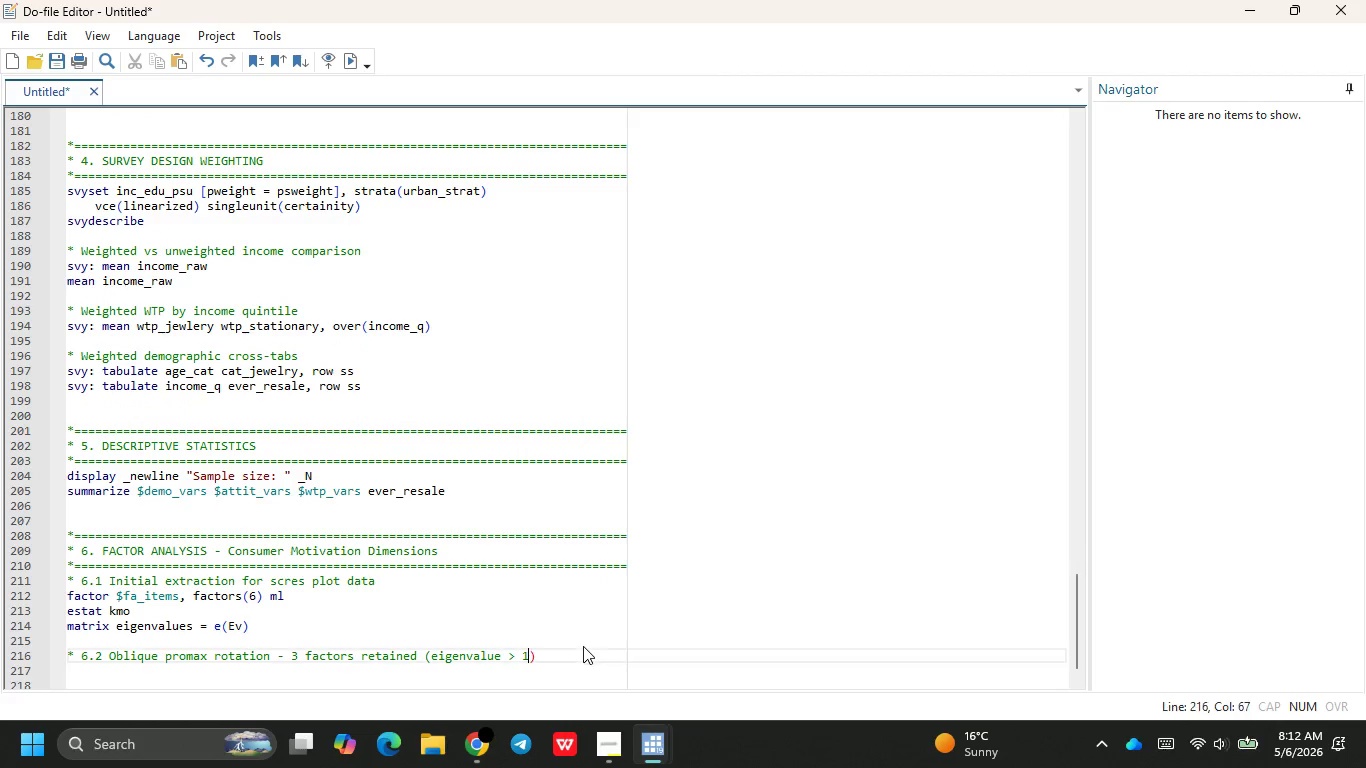 
key(Backspace)
 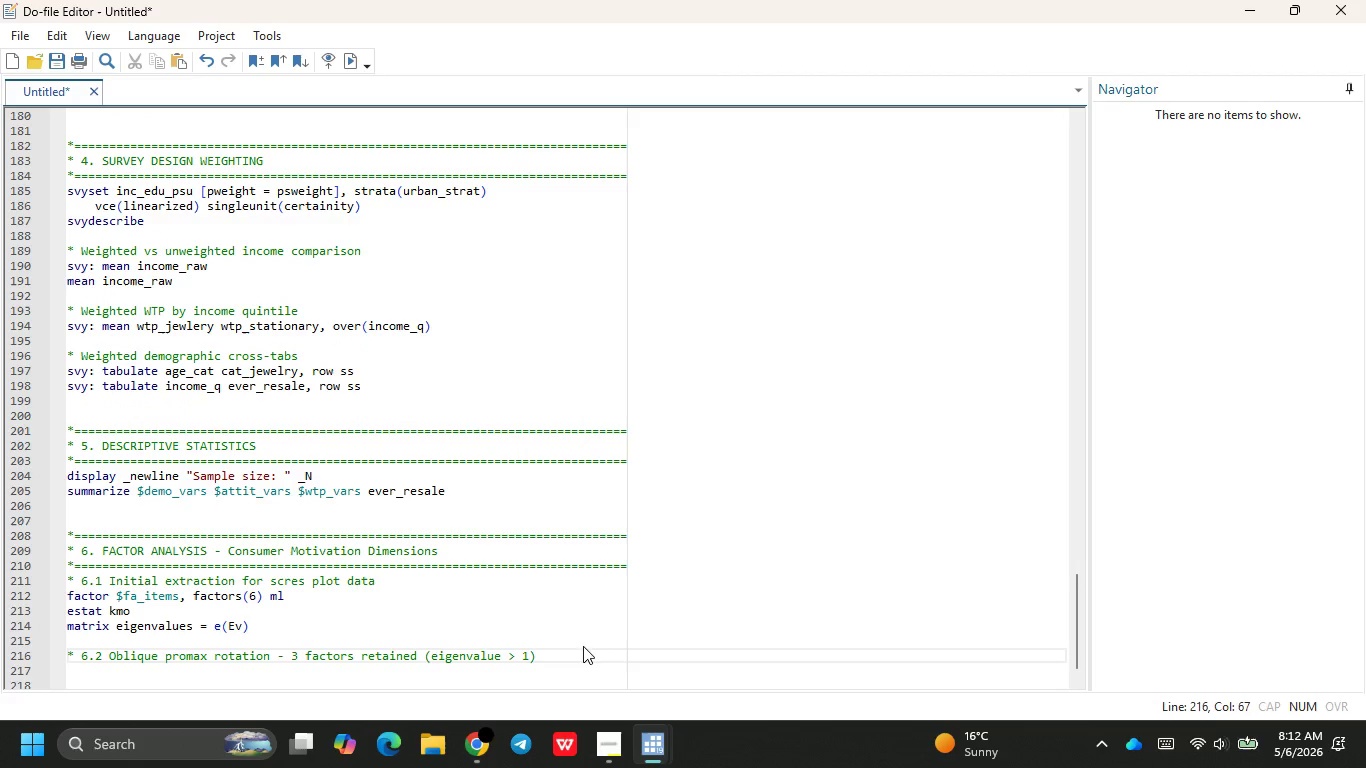 
key(ArrowRight)
 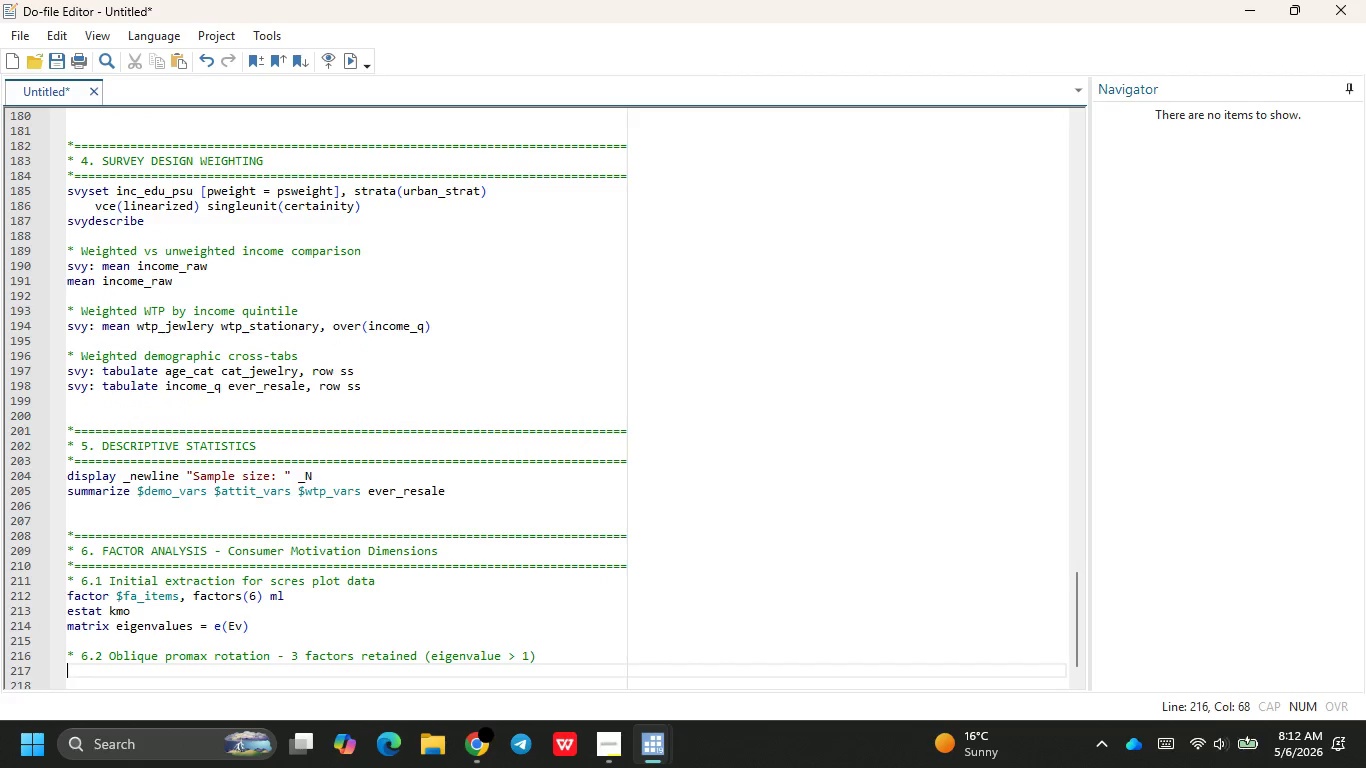 
key(Enter)
 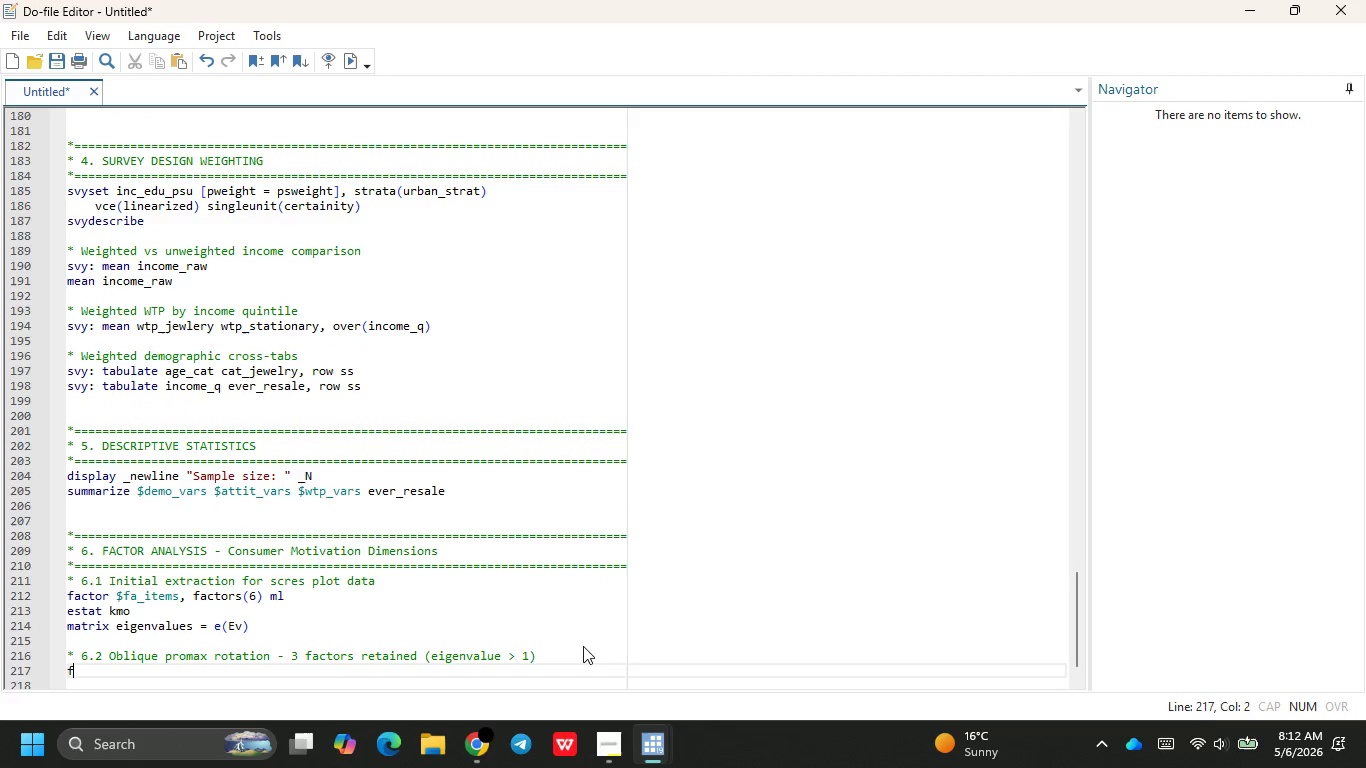 
type(fact)
 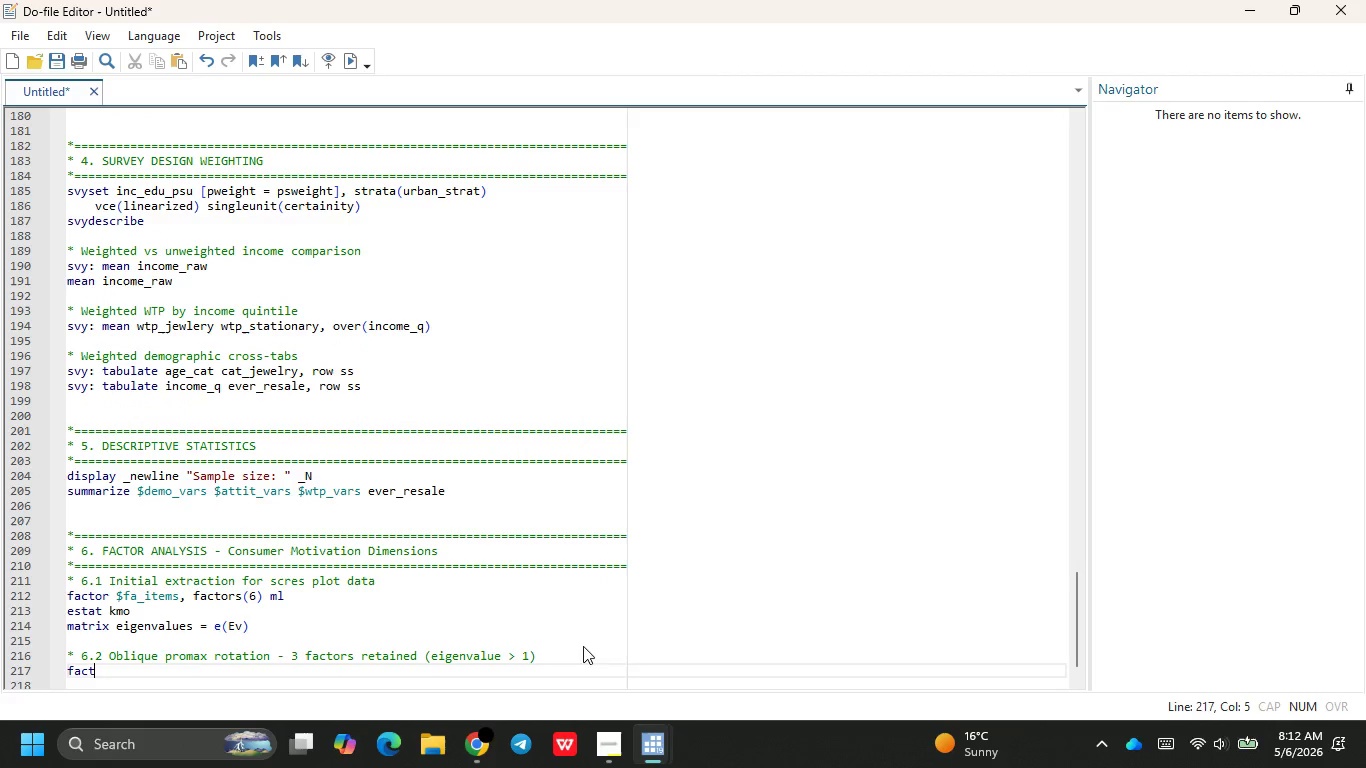 
key(Enter)
 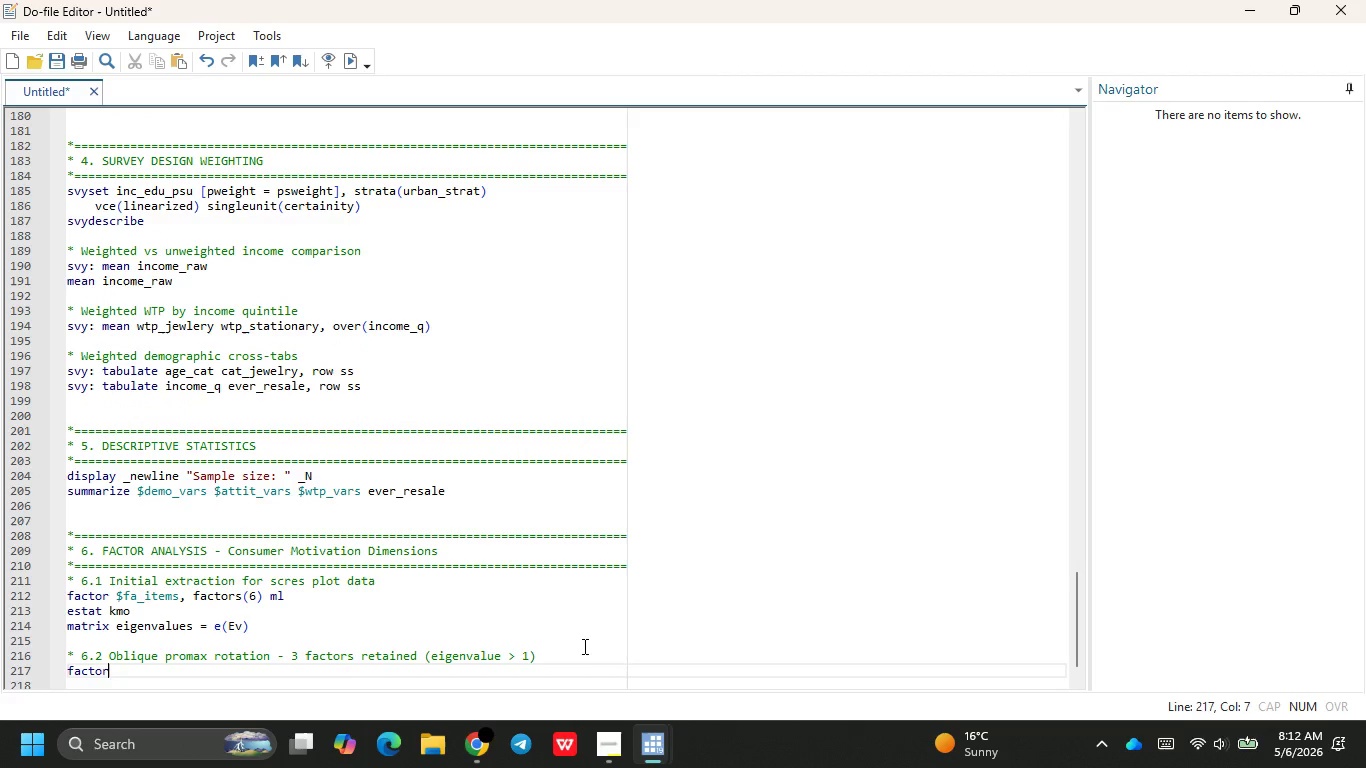 
key(Backspace)
type(s )
key(Backspace)
key(Backspace)
type( )
key(Backspace)
type(r $fa)
 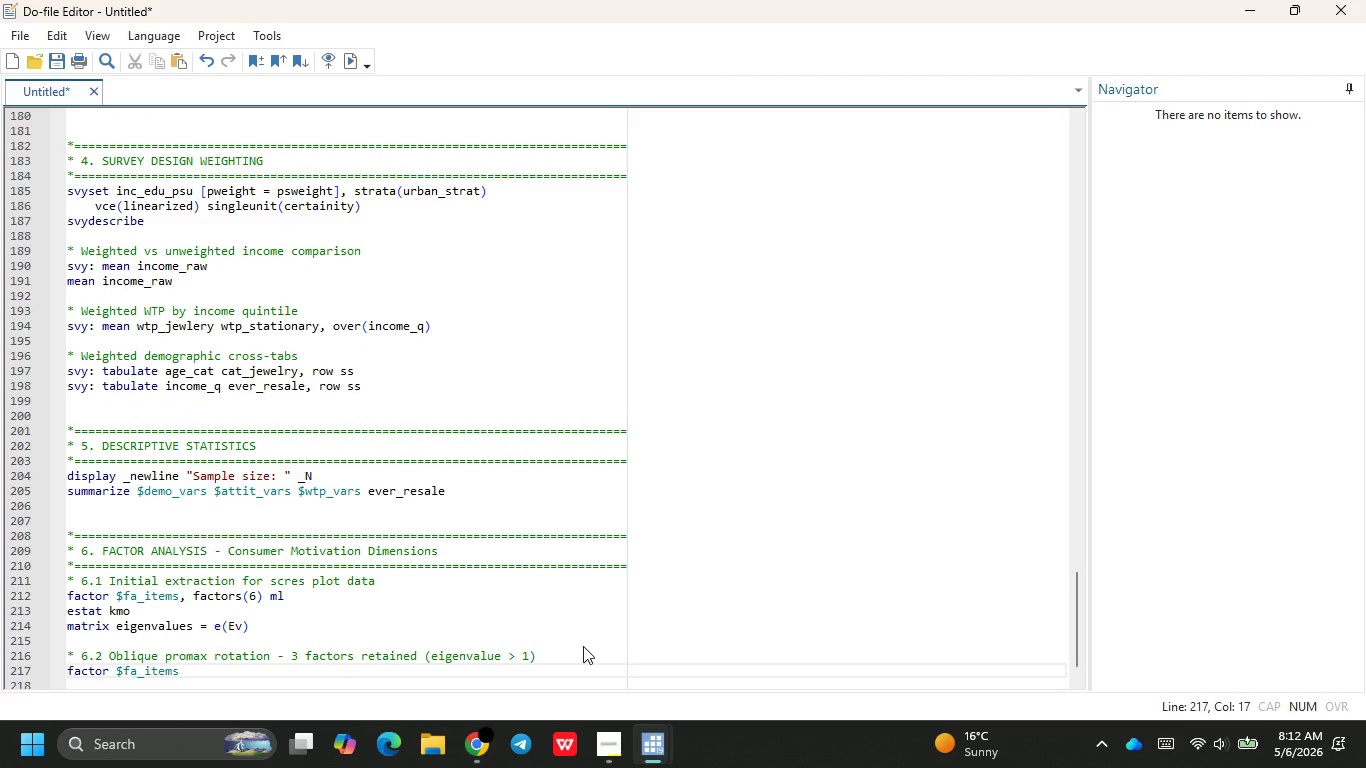 
 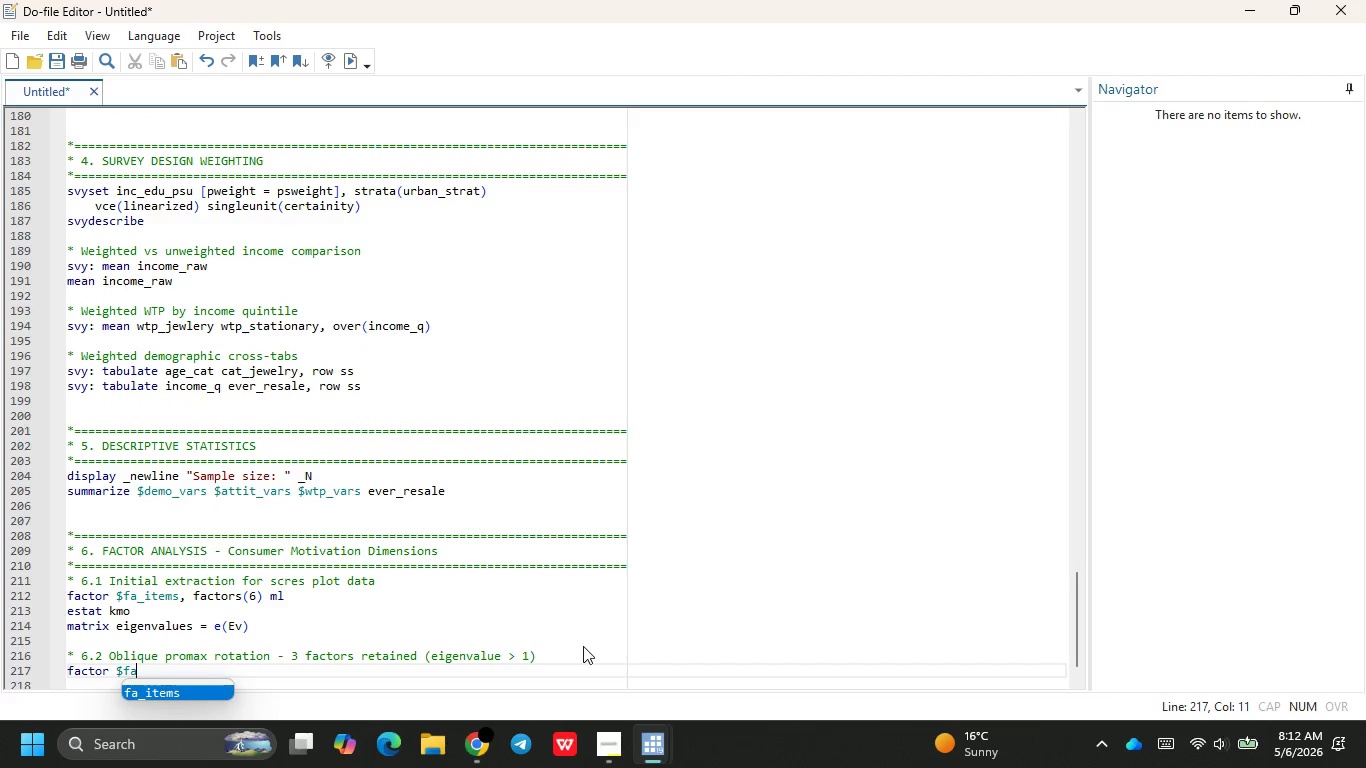 
key(Enter)
 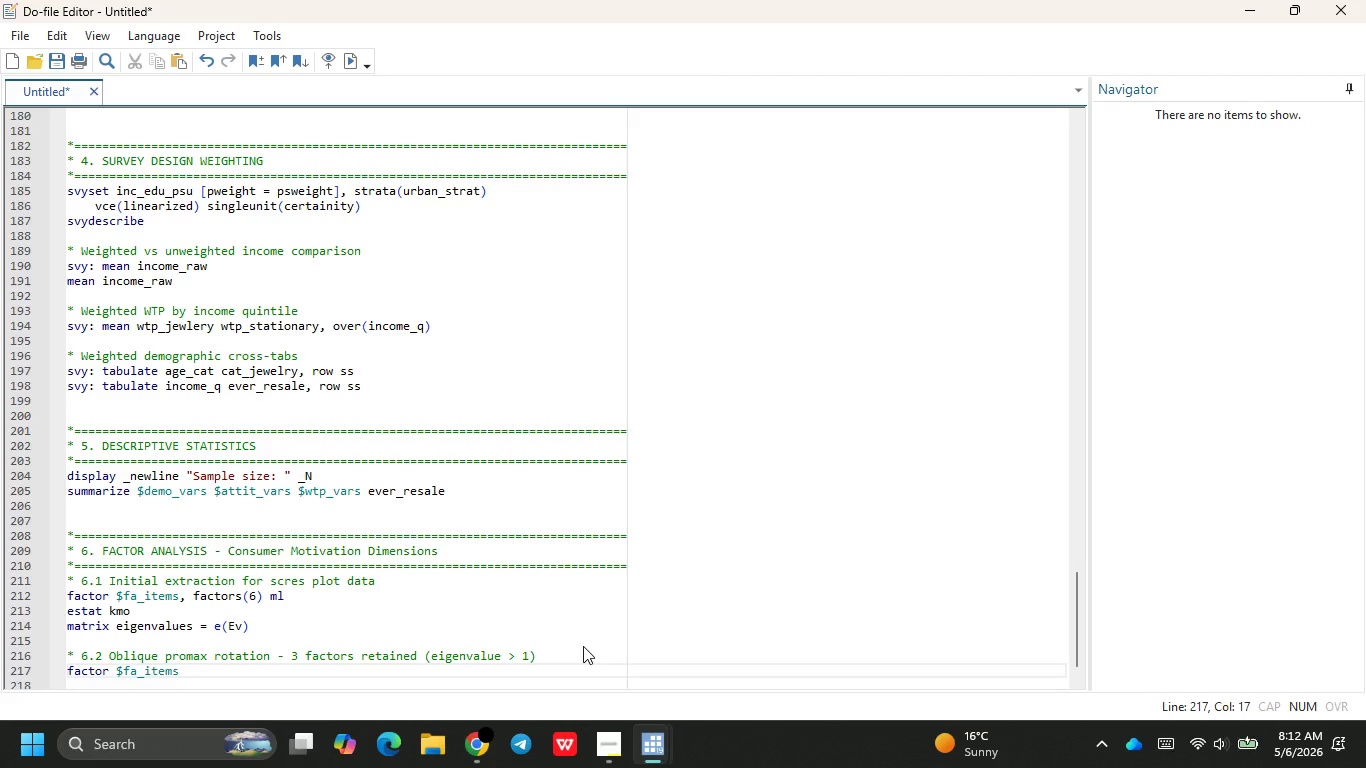 
type(, fact)
 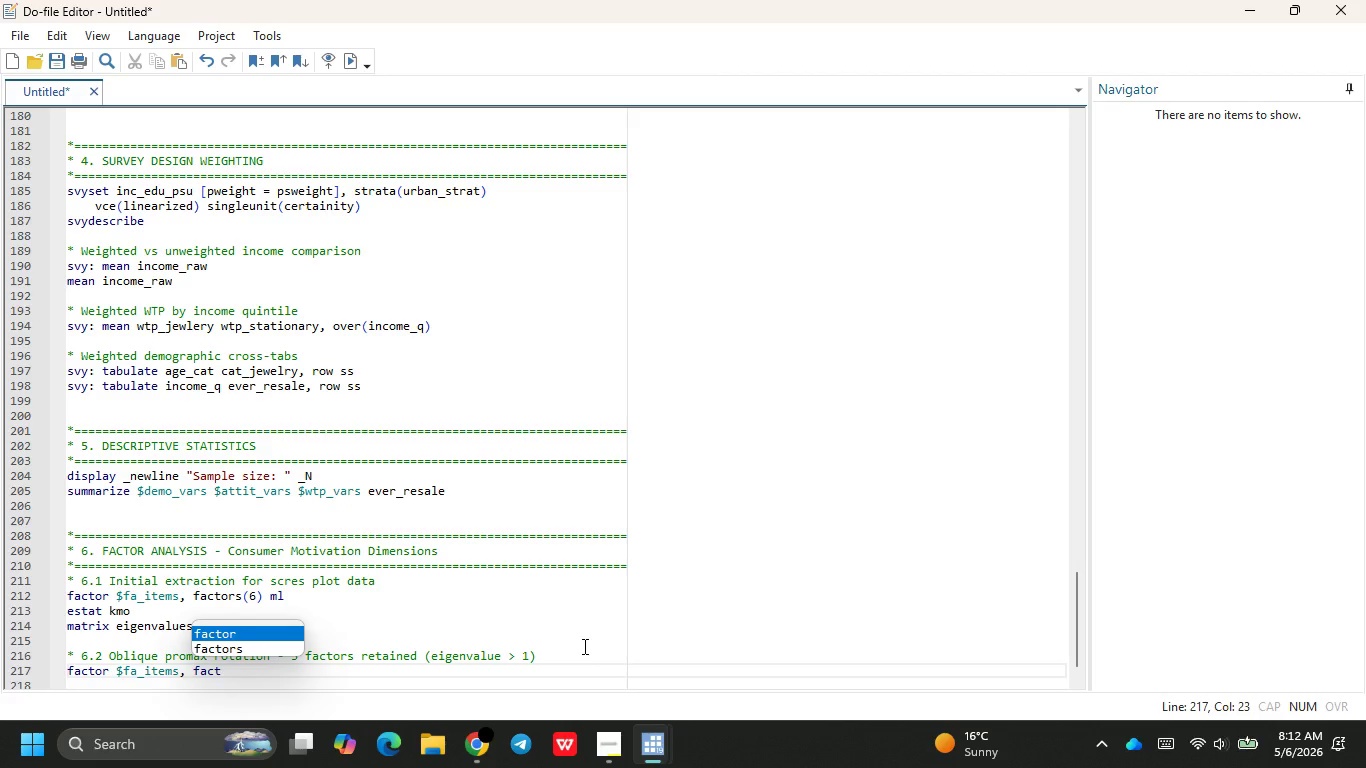 
key(ArrowDown)
 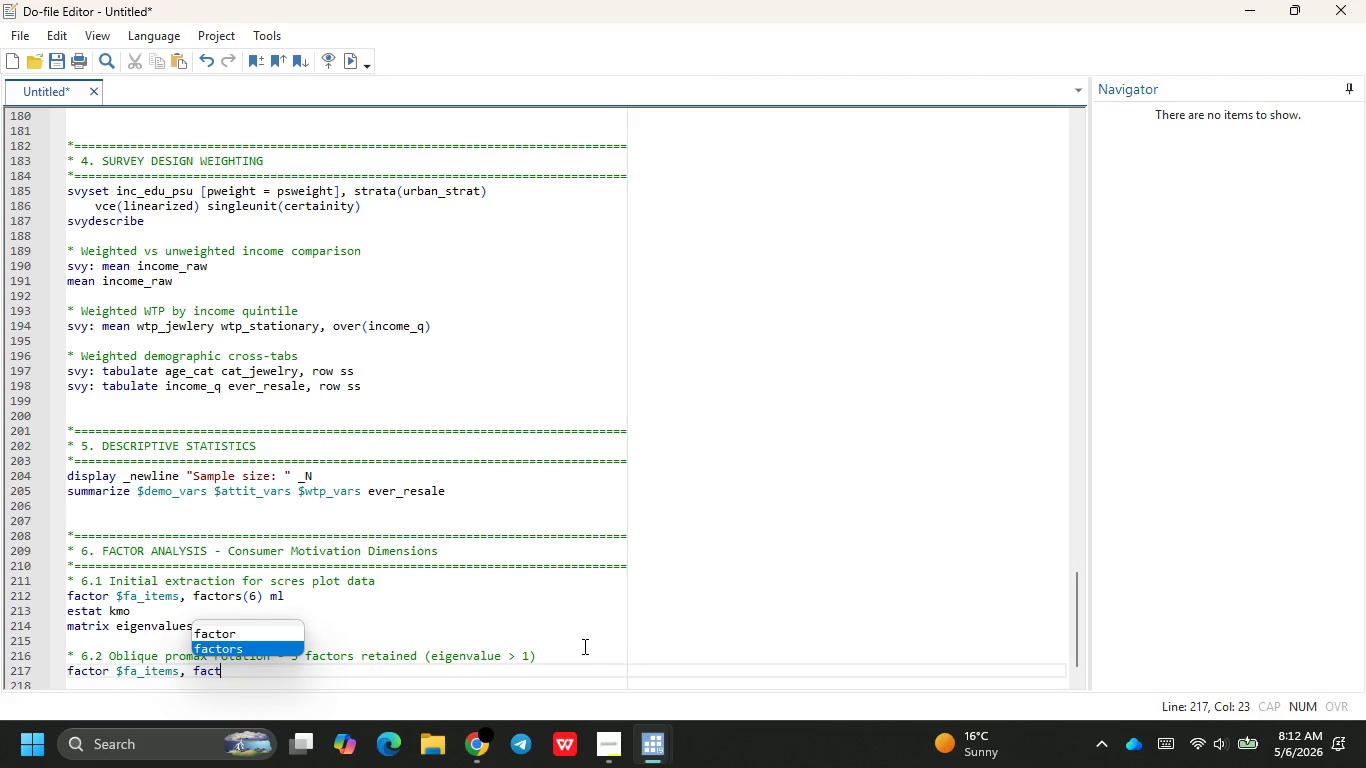 
key(Enter)
 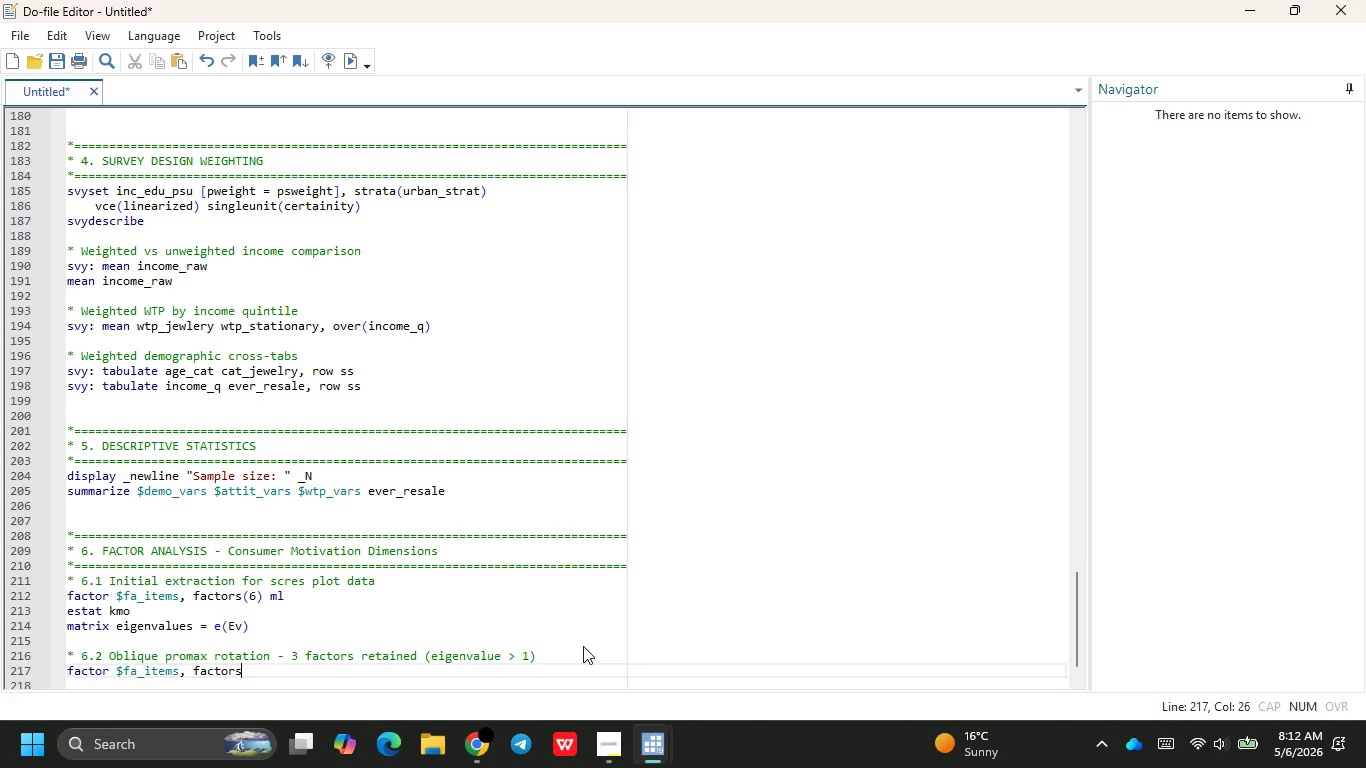 
type(2)
key(Backspace)
type(3)
key(Backspace)
type((3)
 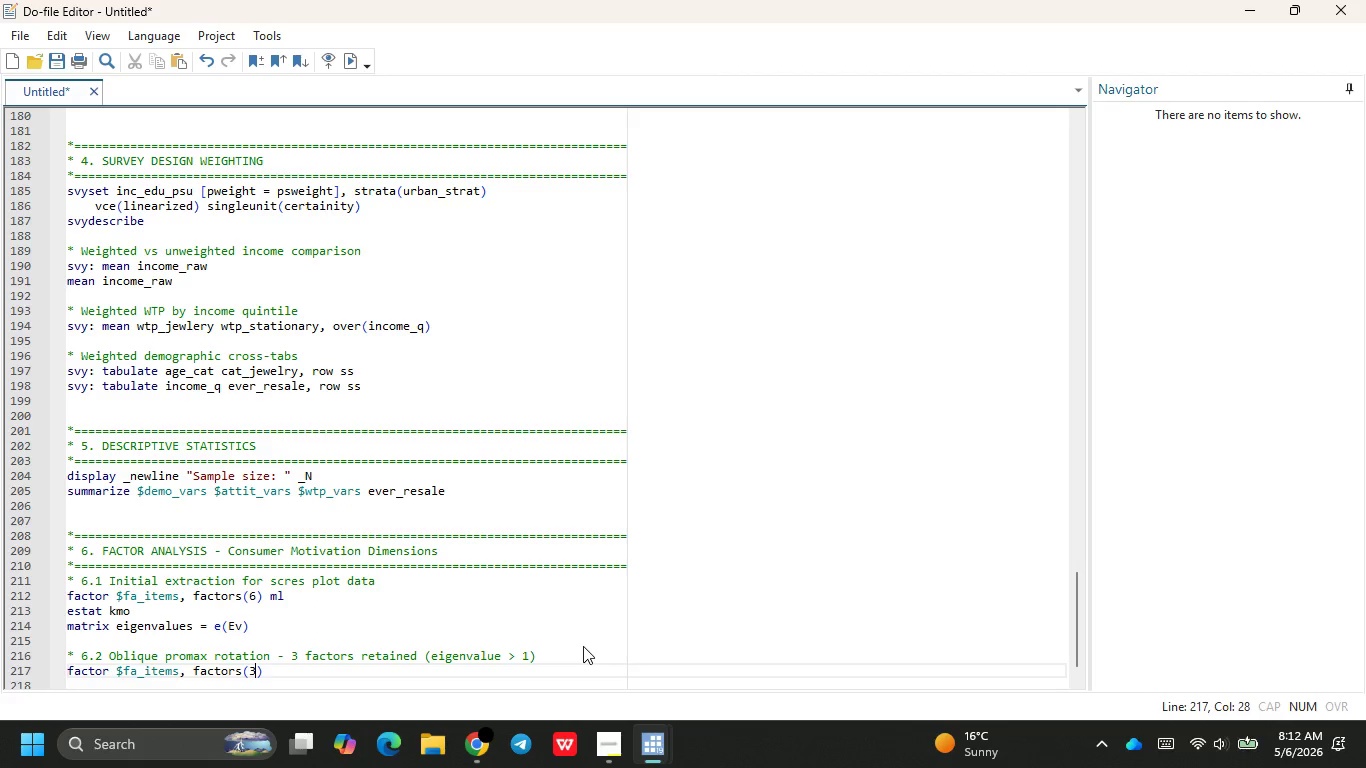 
key(ArrowRight)
 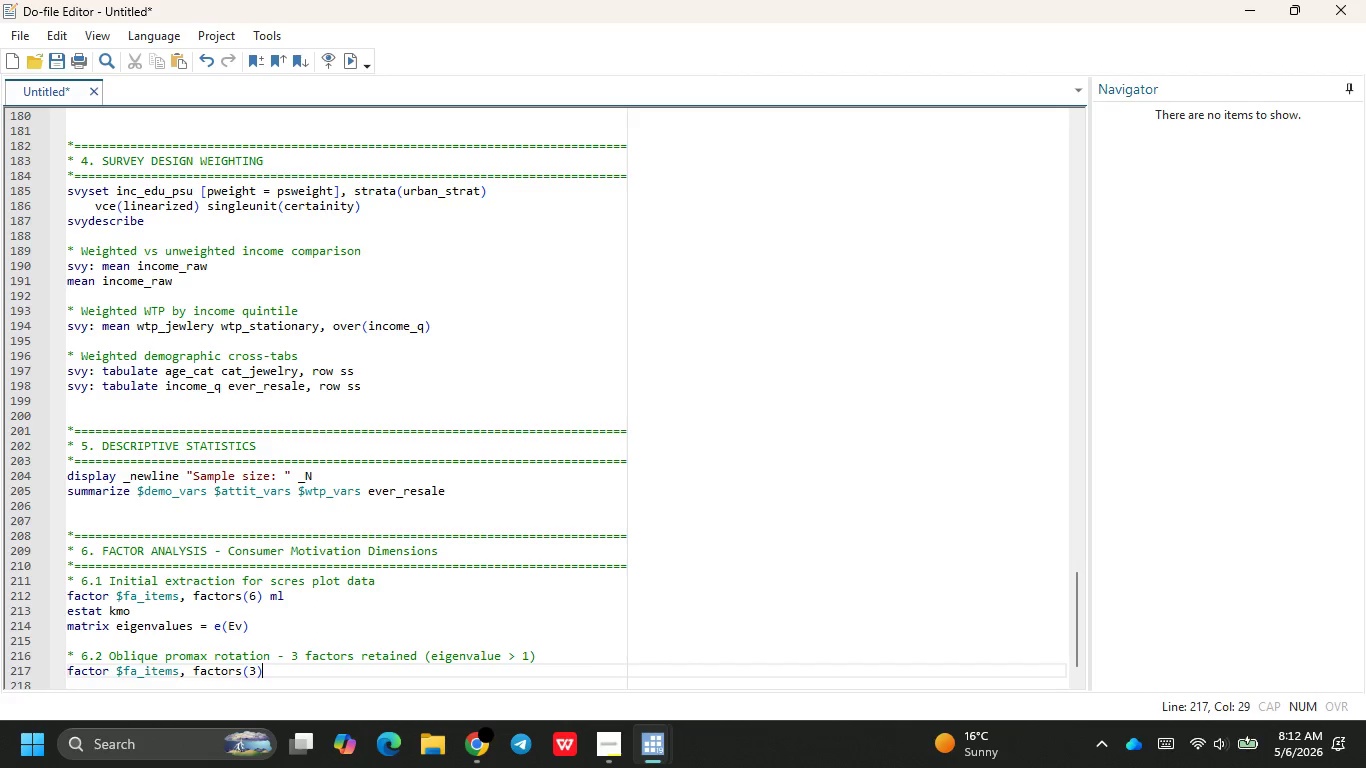 
type( ml)
 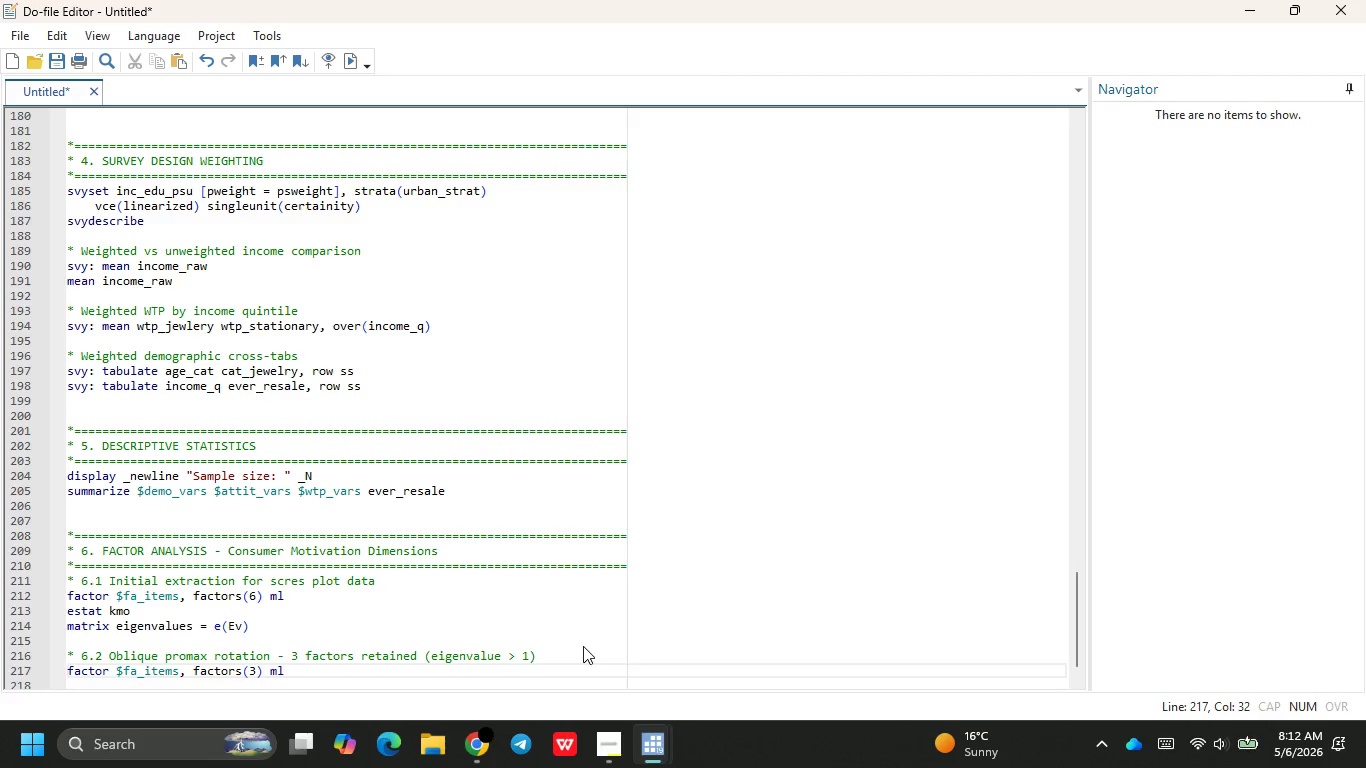 
key(Enter)
 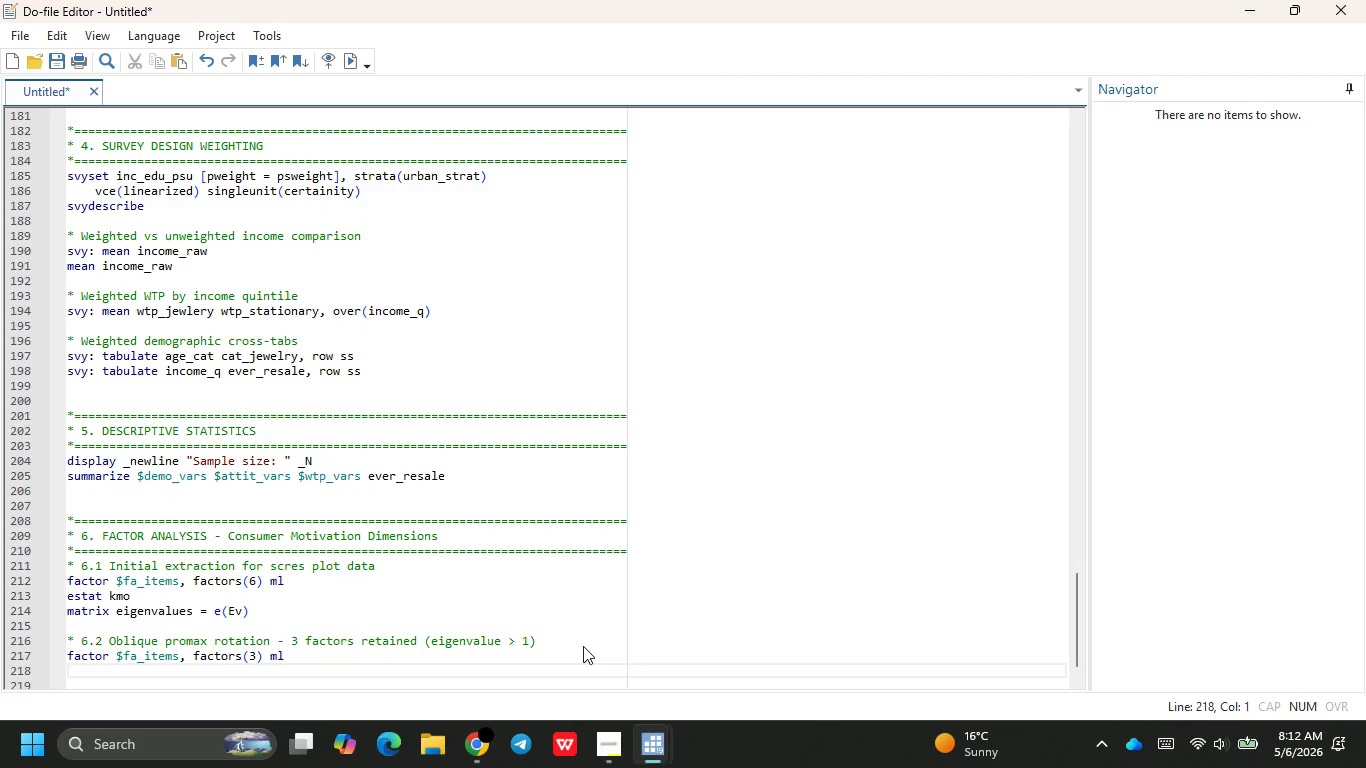 
type(rotate, promaz)
key(Backspace)
type(x(3)
 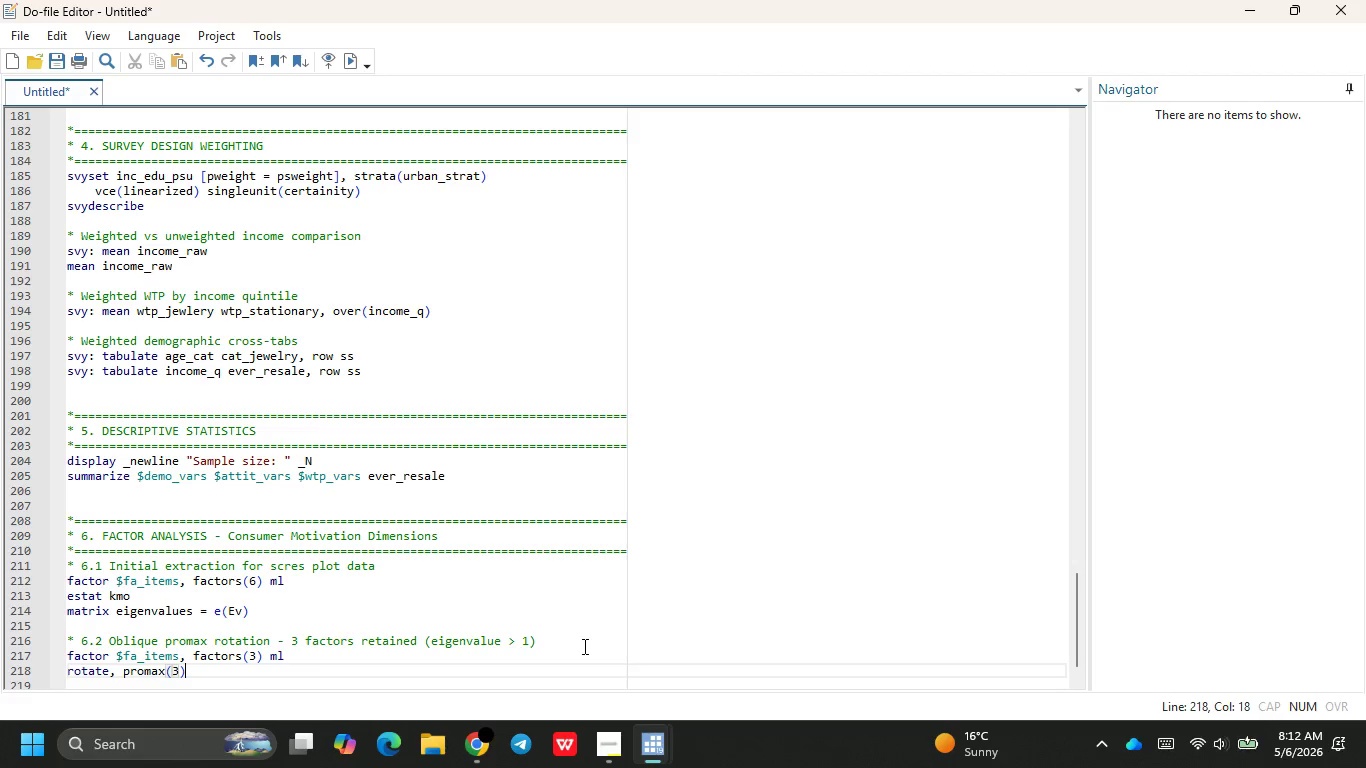 
 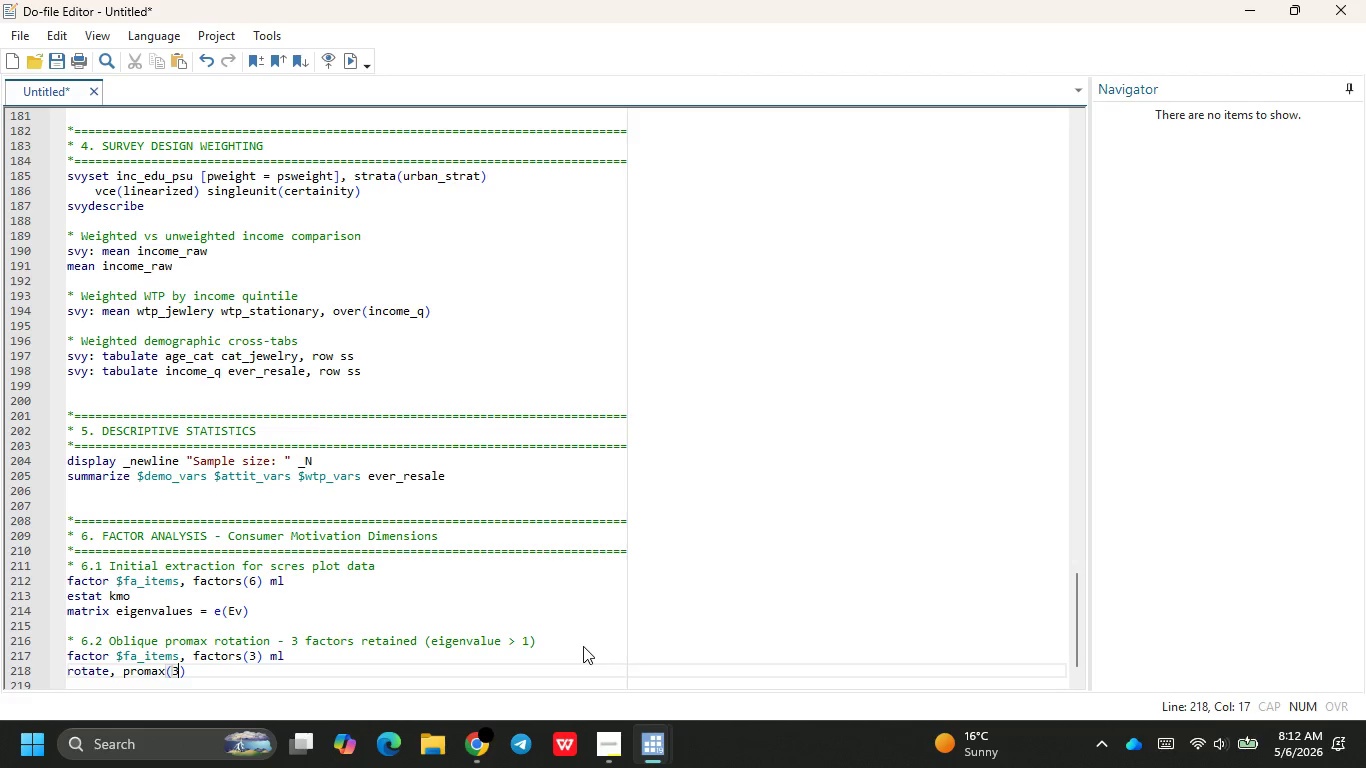 
key(ArrowRight)
 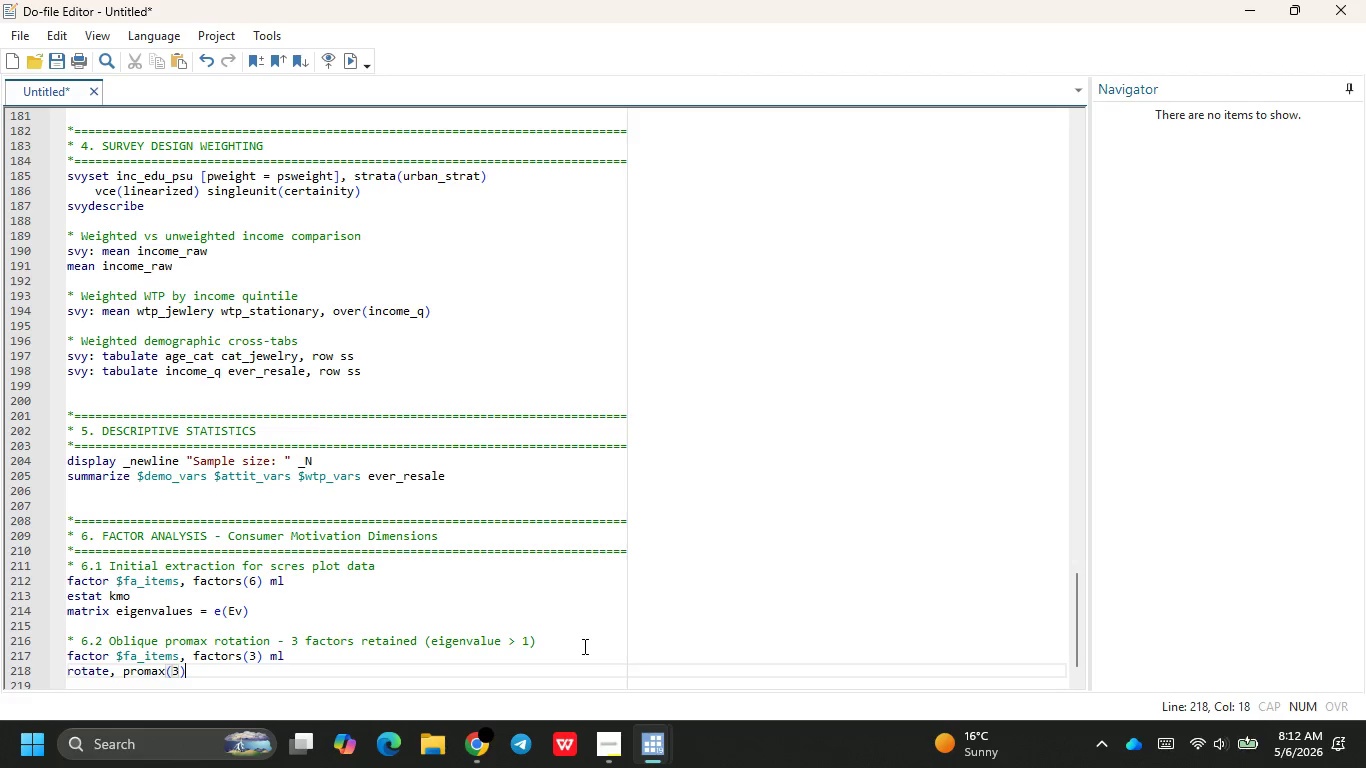 
type(,)
key(Backspace)
type( blanks*)
key(Backspace)
type((0,3)
 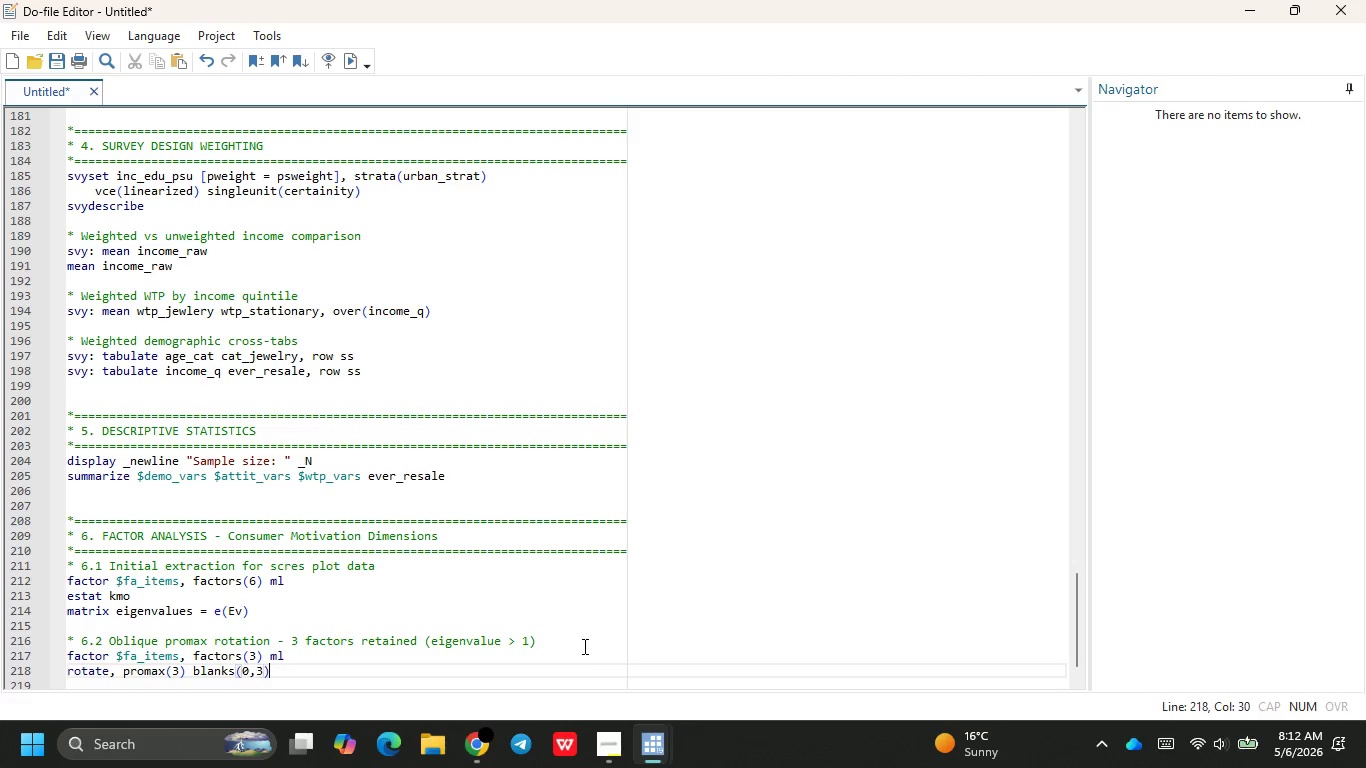 
 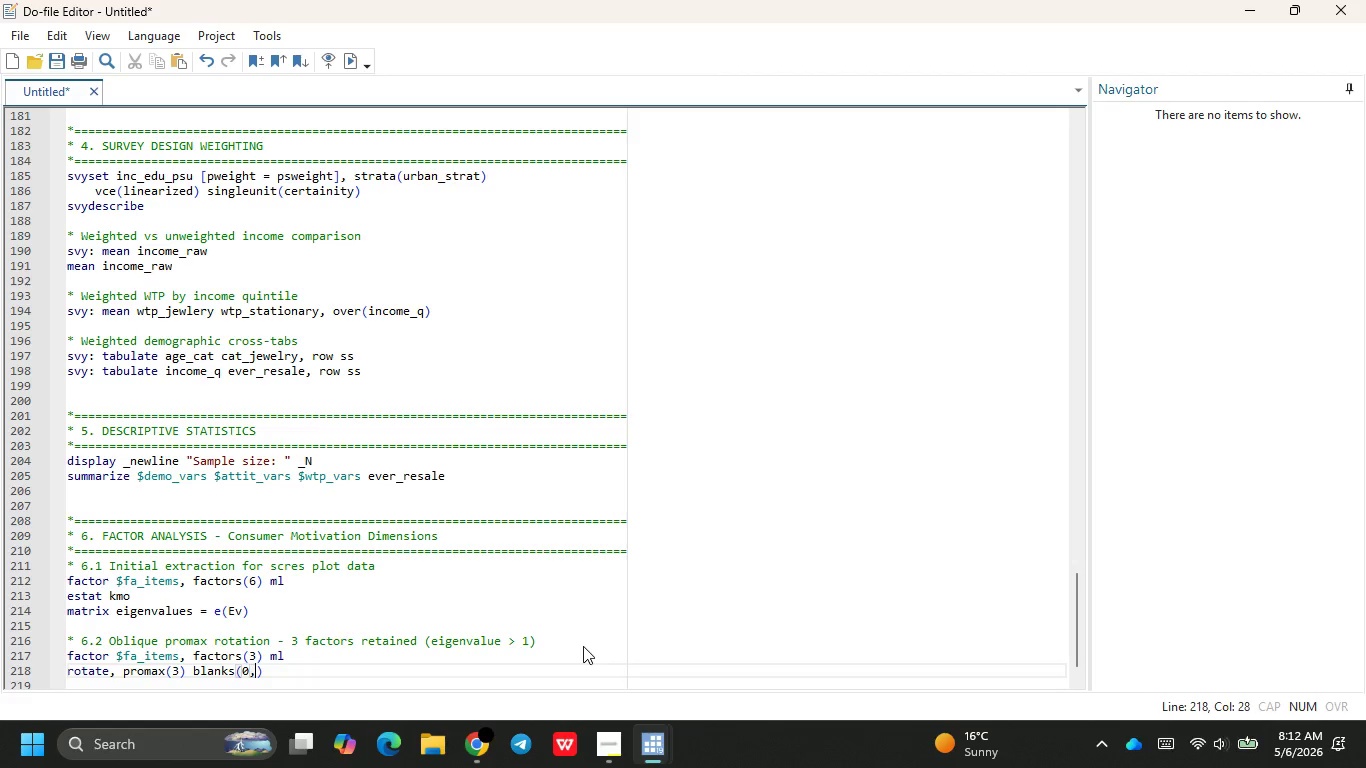 
key(ArrowRight)
 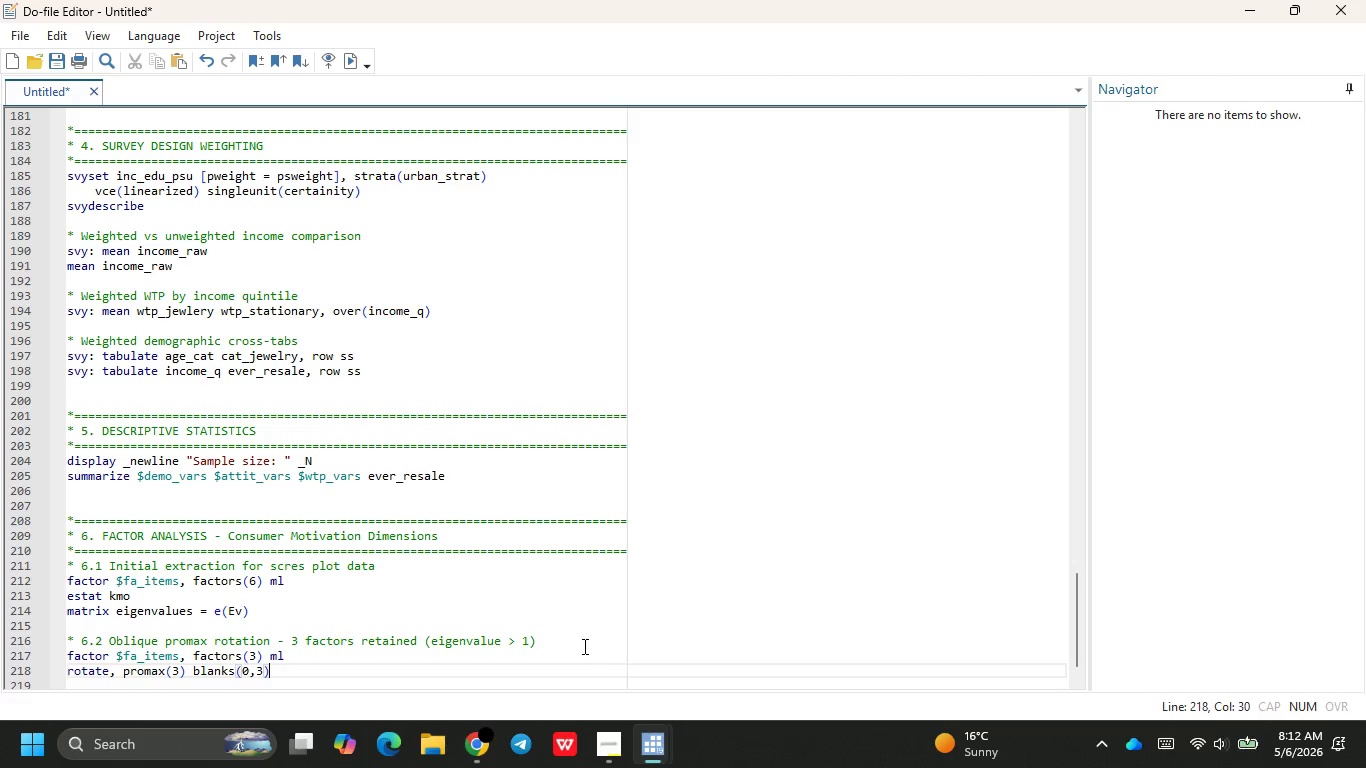 
key(Backspace)
 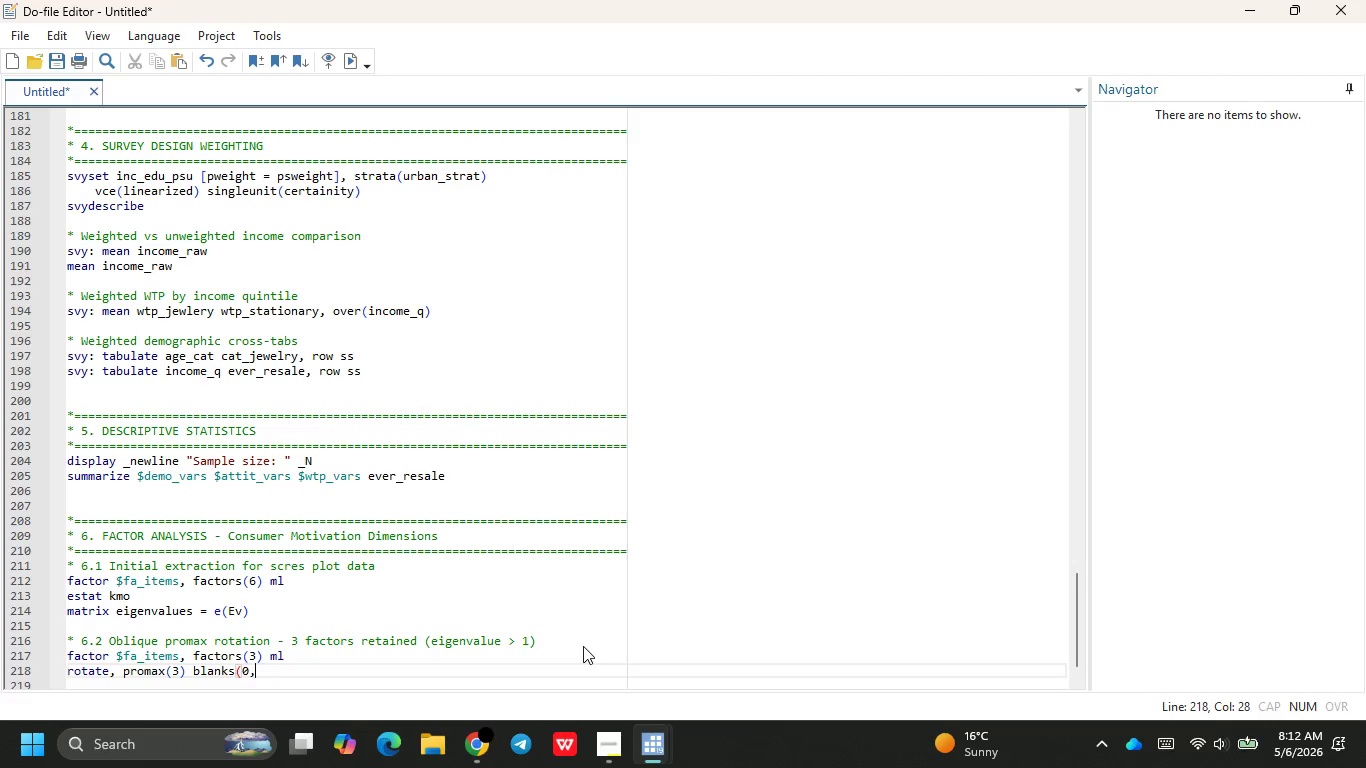 
key(Backspace)
 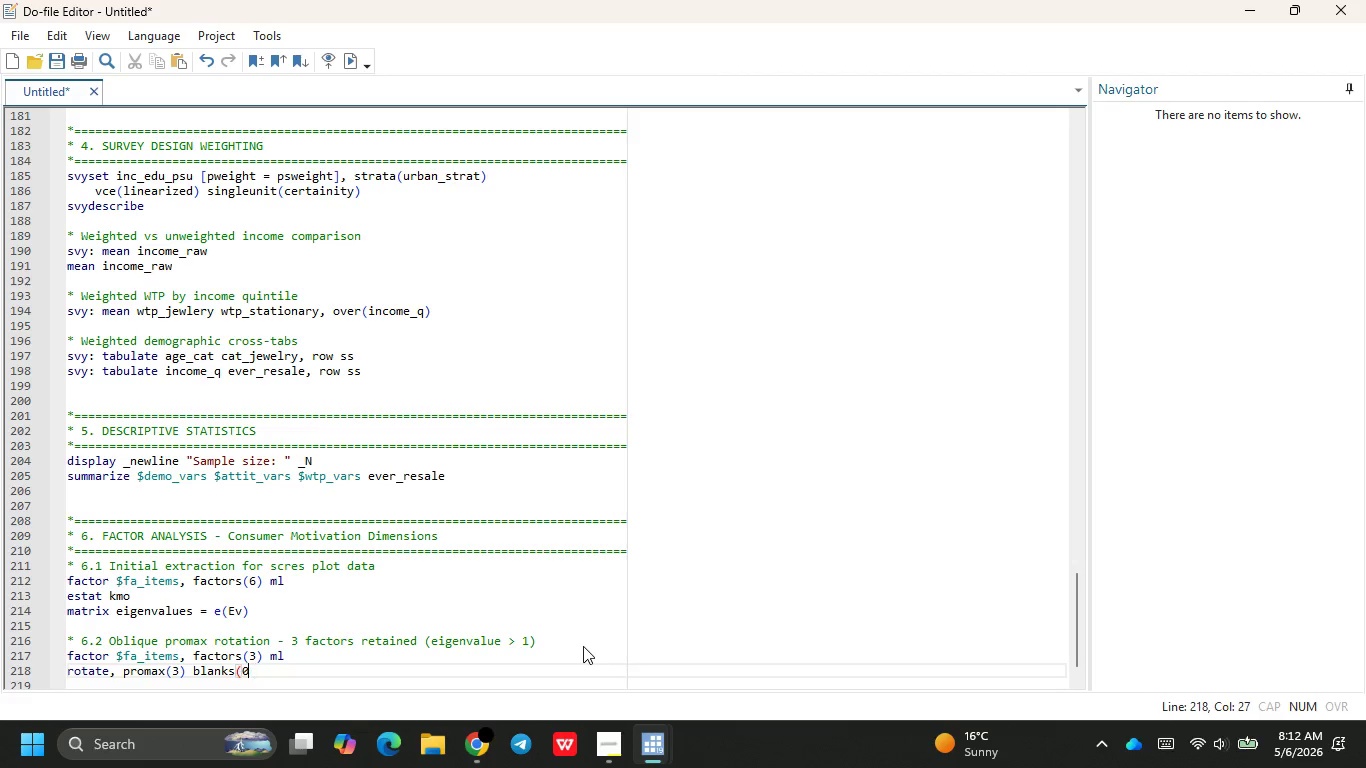 
key(Backspace)
 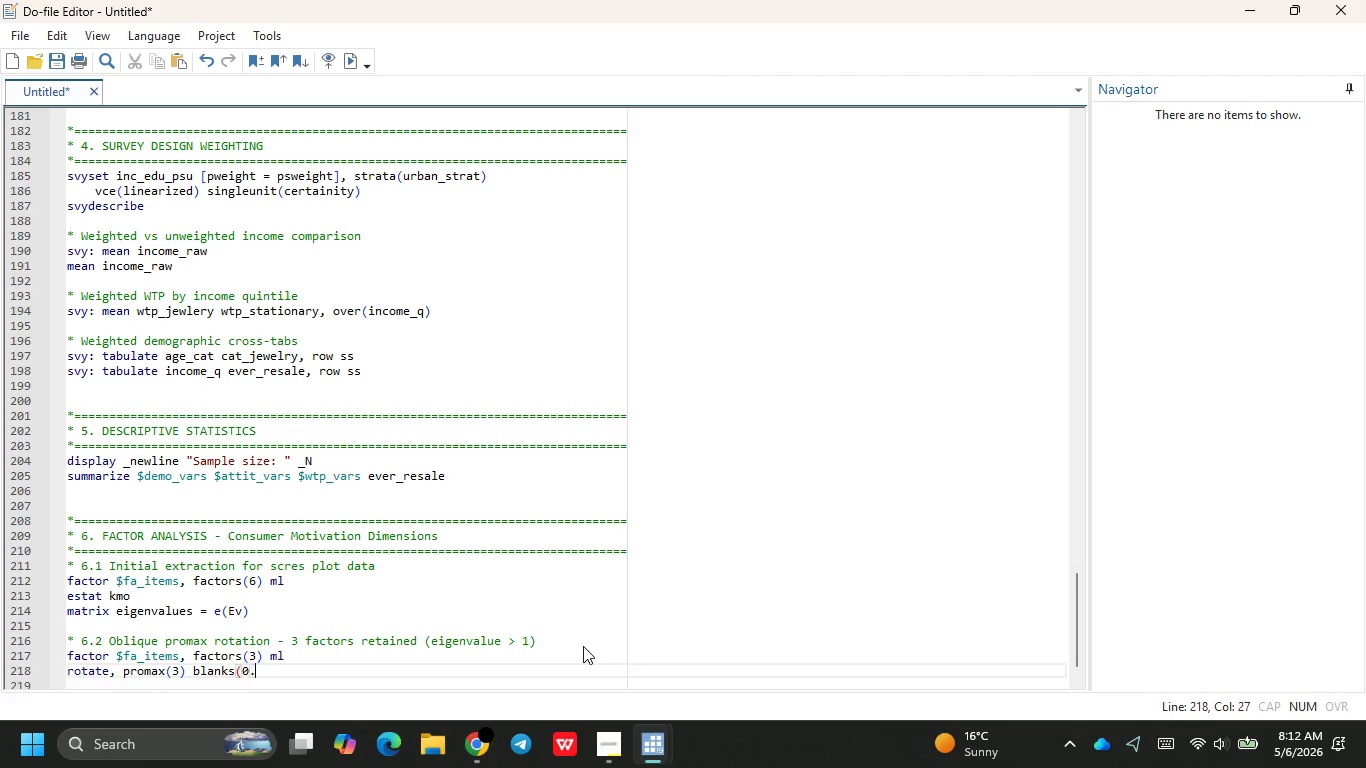 
key(Period)
 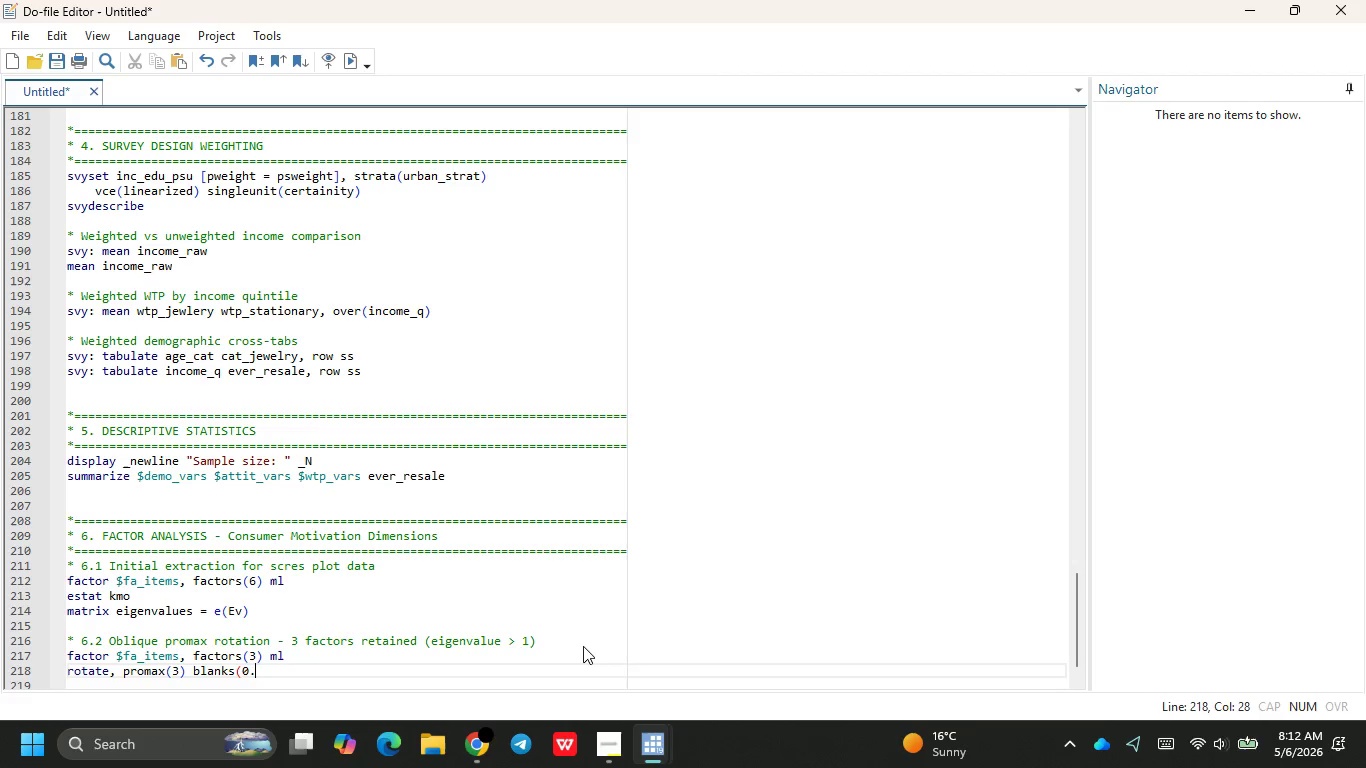 
key(3)
 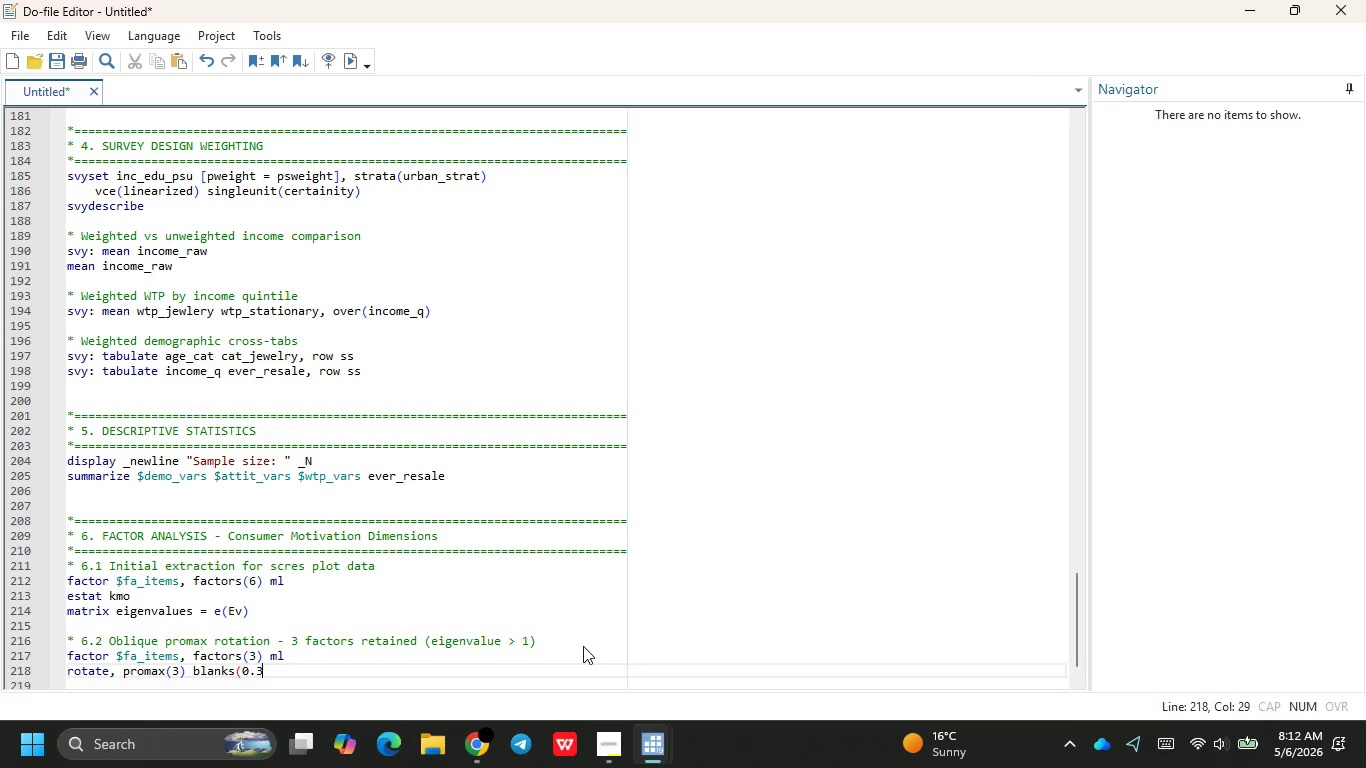 
key(ArrowRight)
 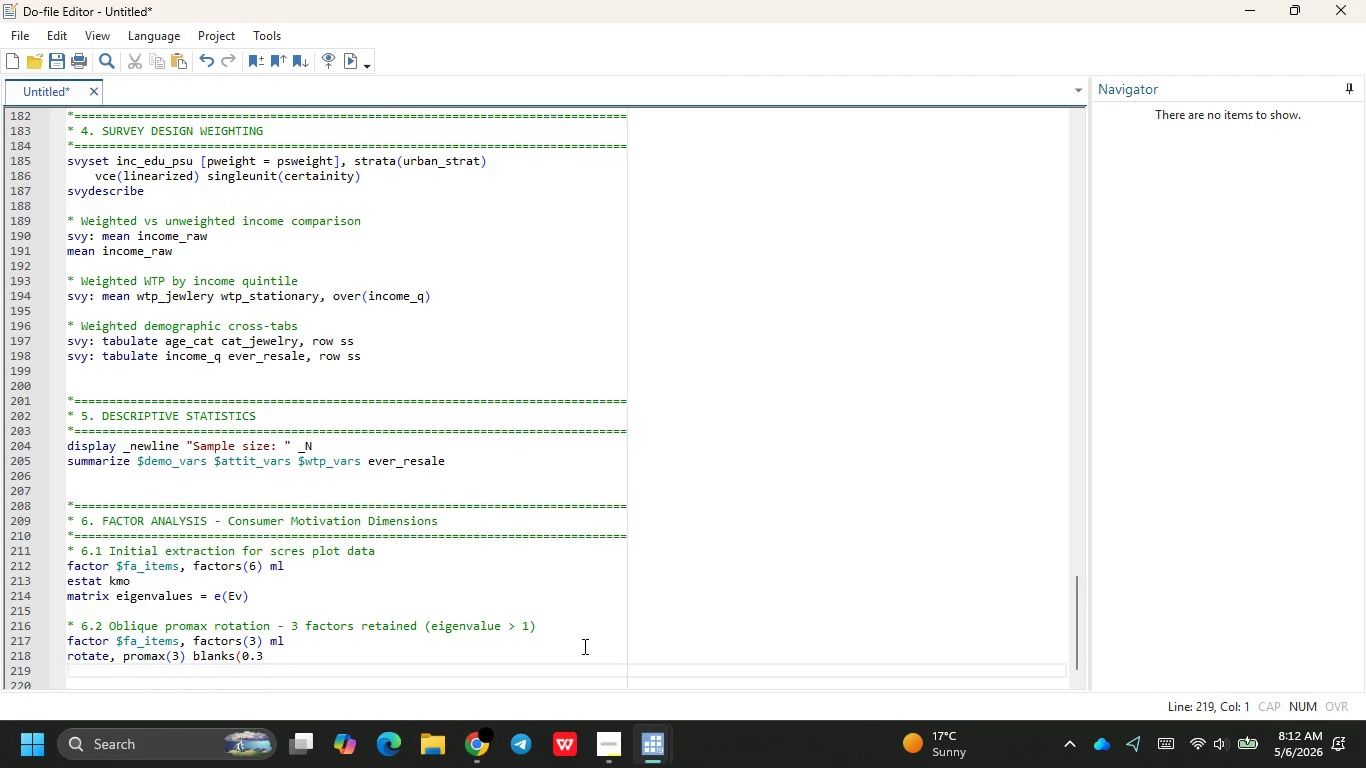 
key(Backspace)
 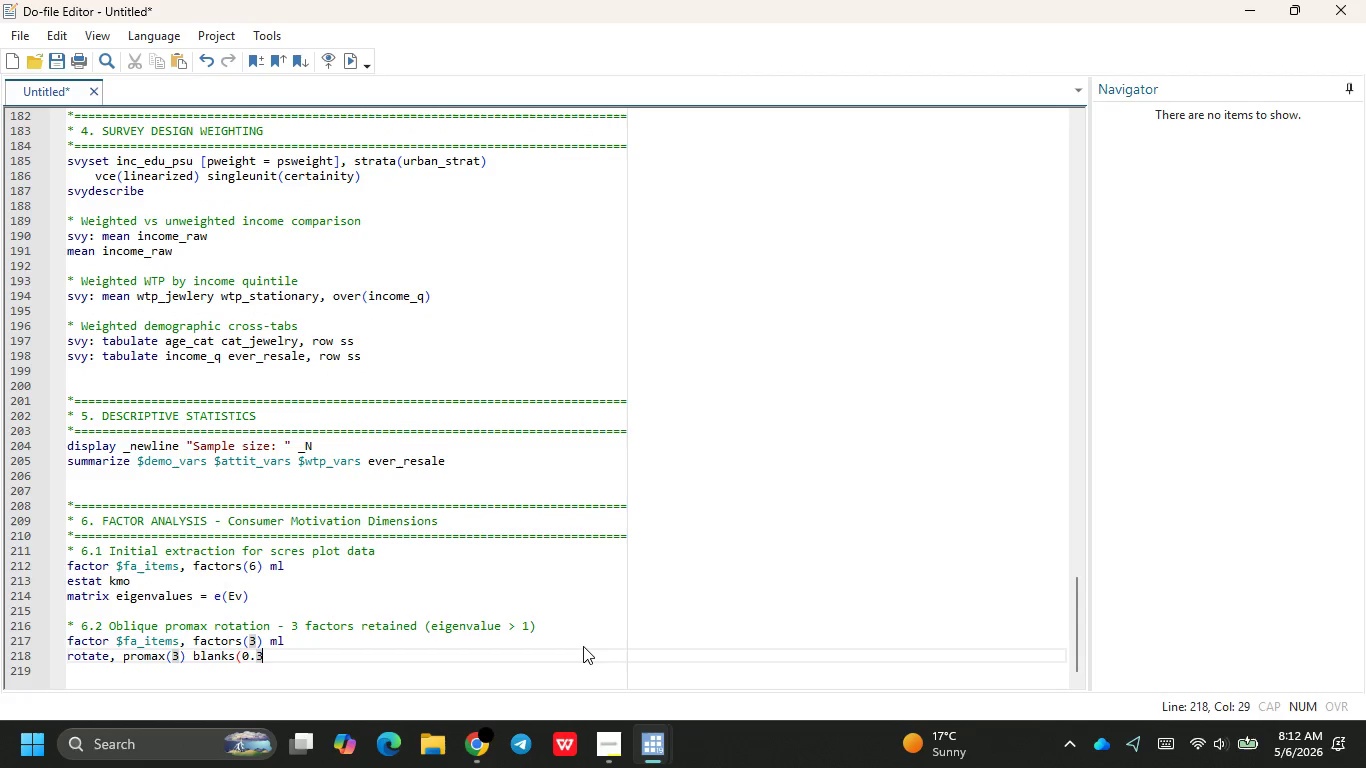 
key(Shift+9)
 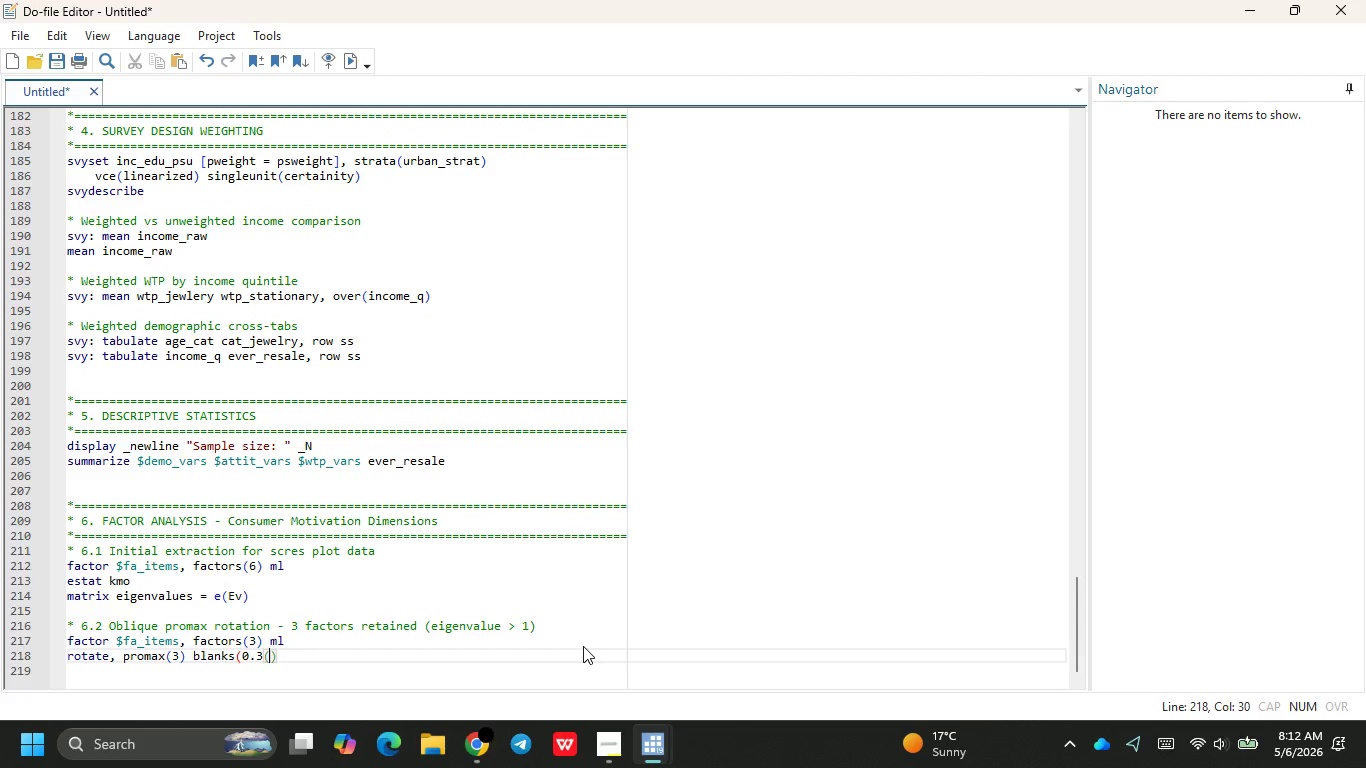 
key(Backspace)
 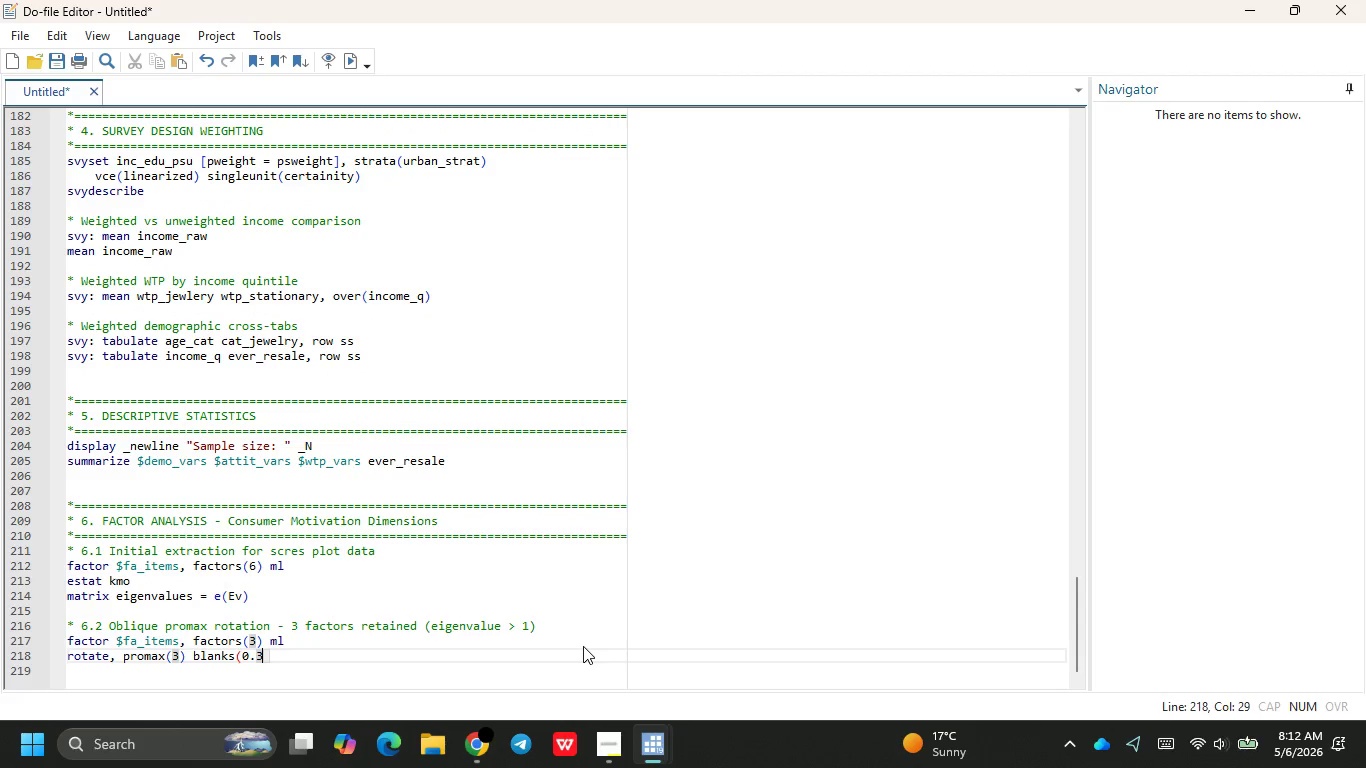 
key(Shift+ShiftRight)
 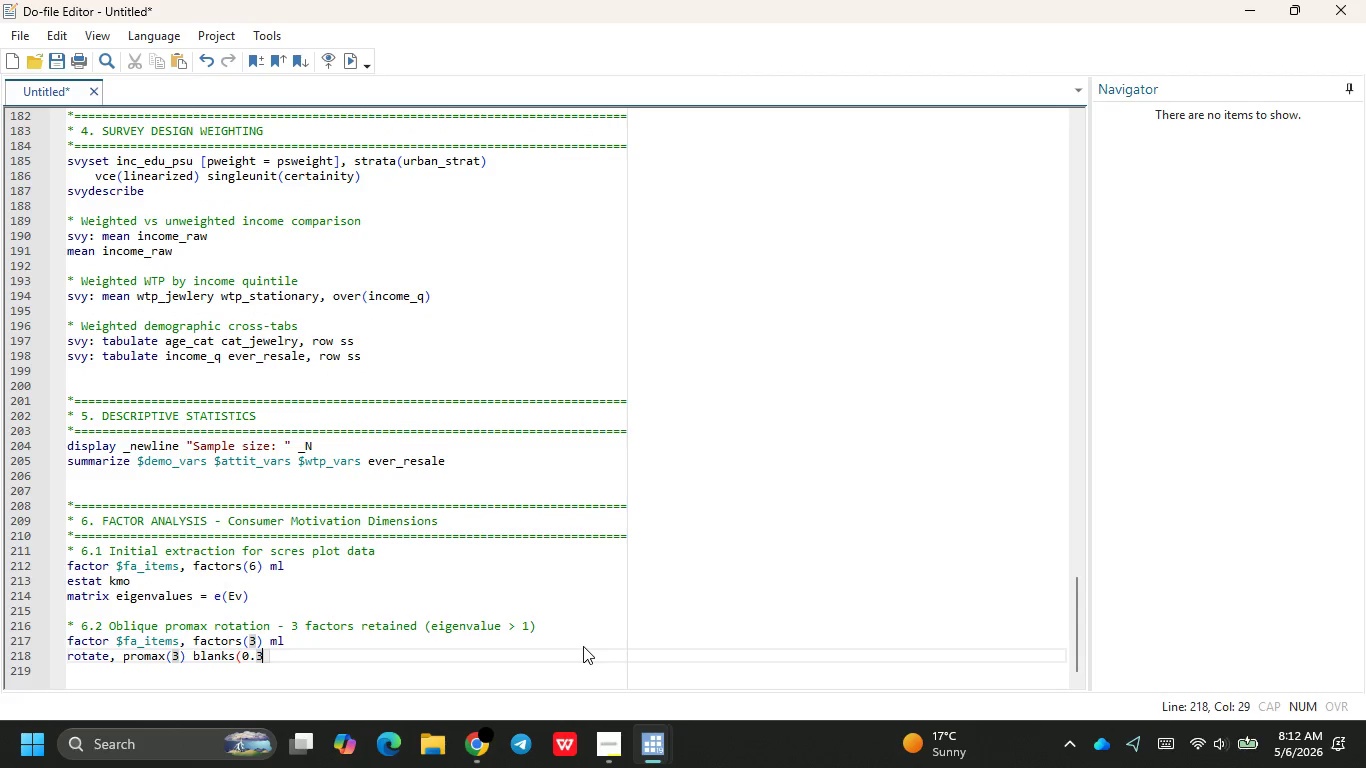 
key(Shift+0)
 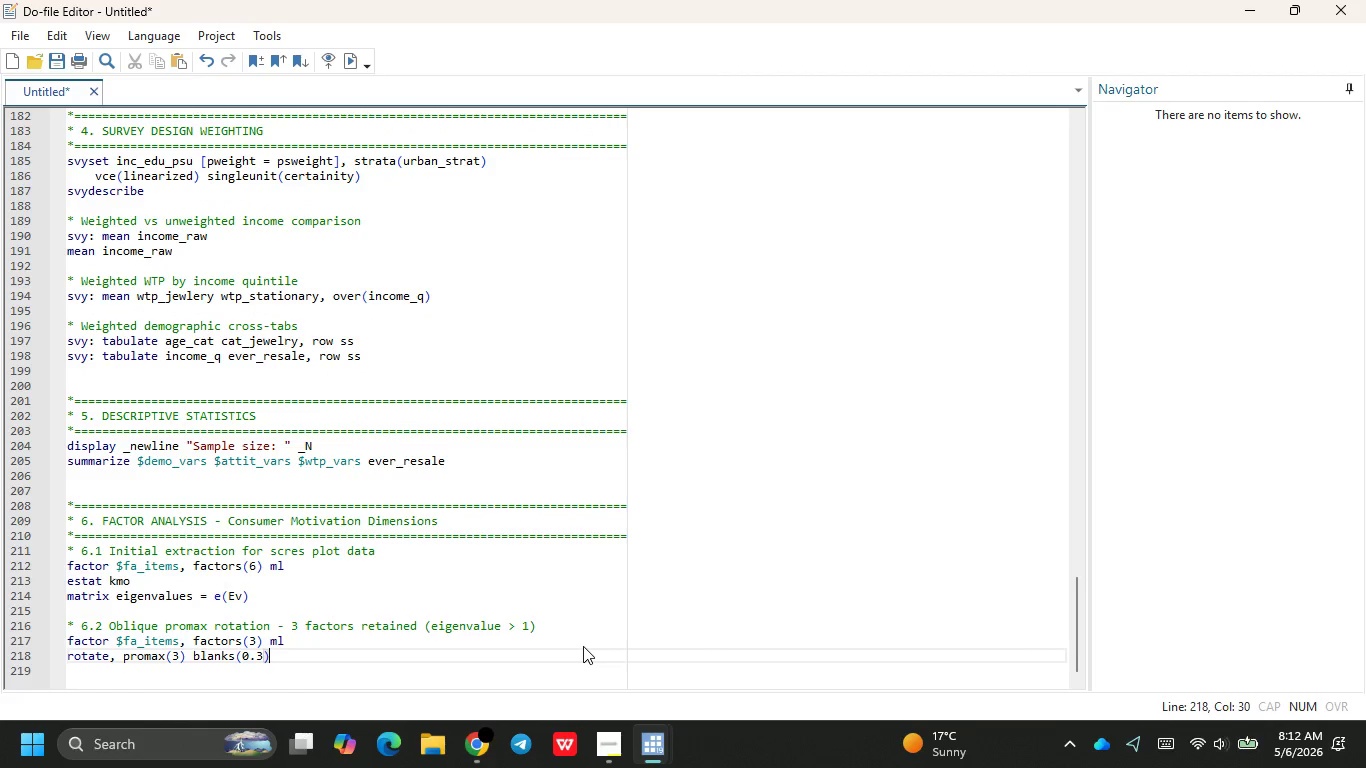 
key(Enter)
 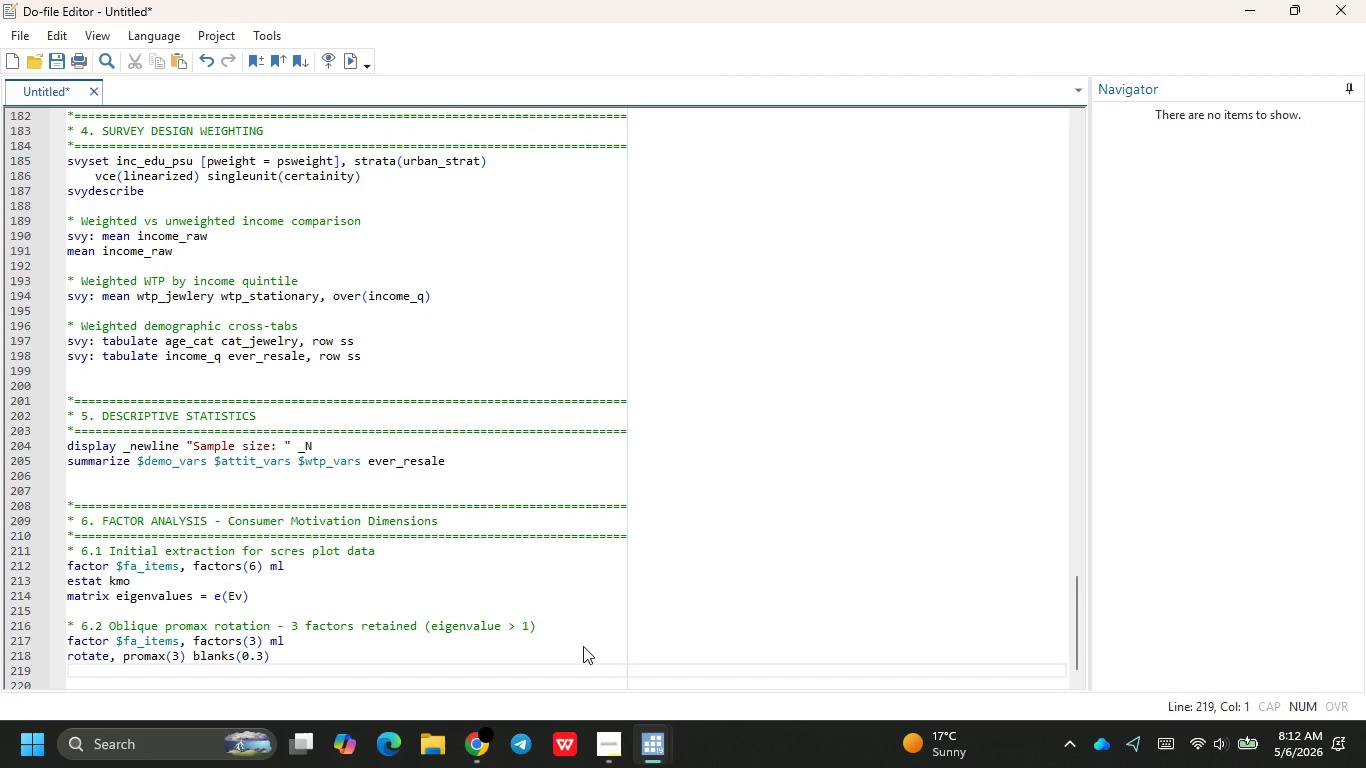 
type(estat common)
 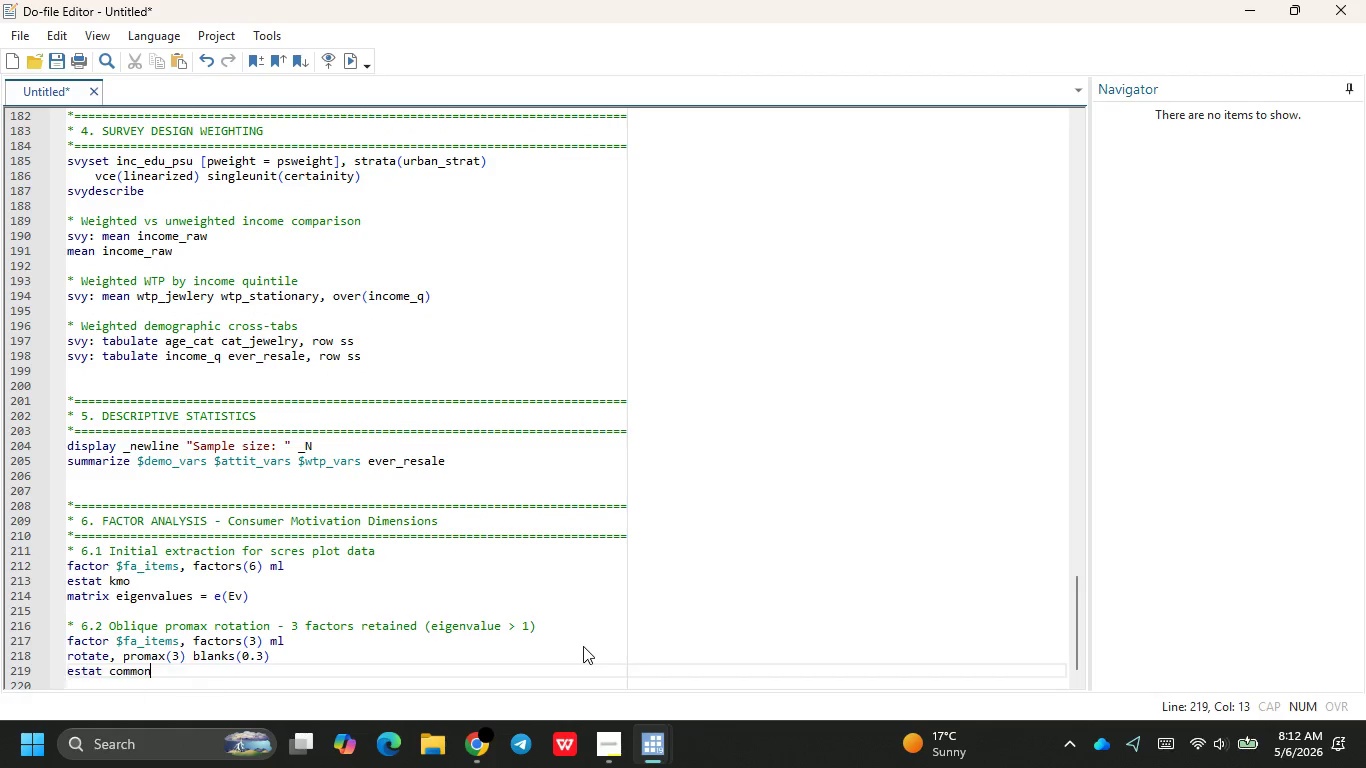 
key(Enter)
 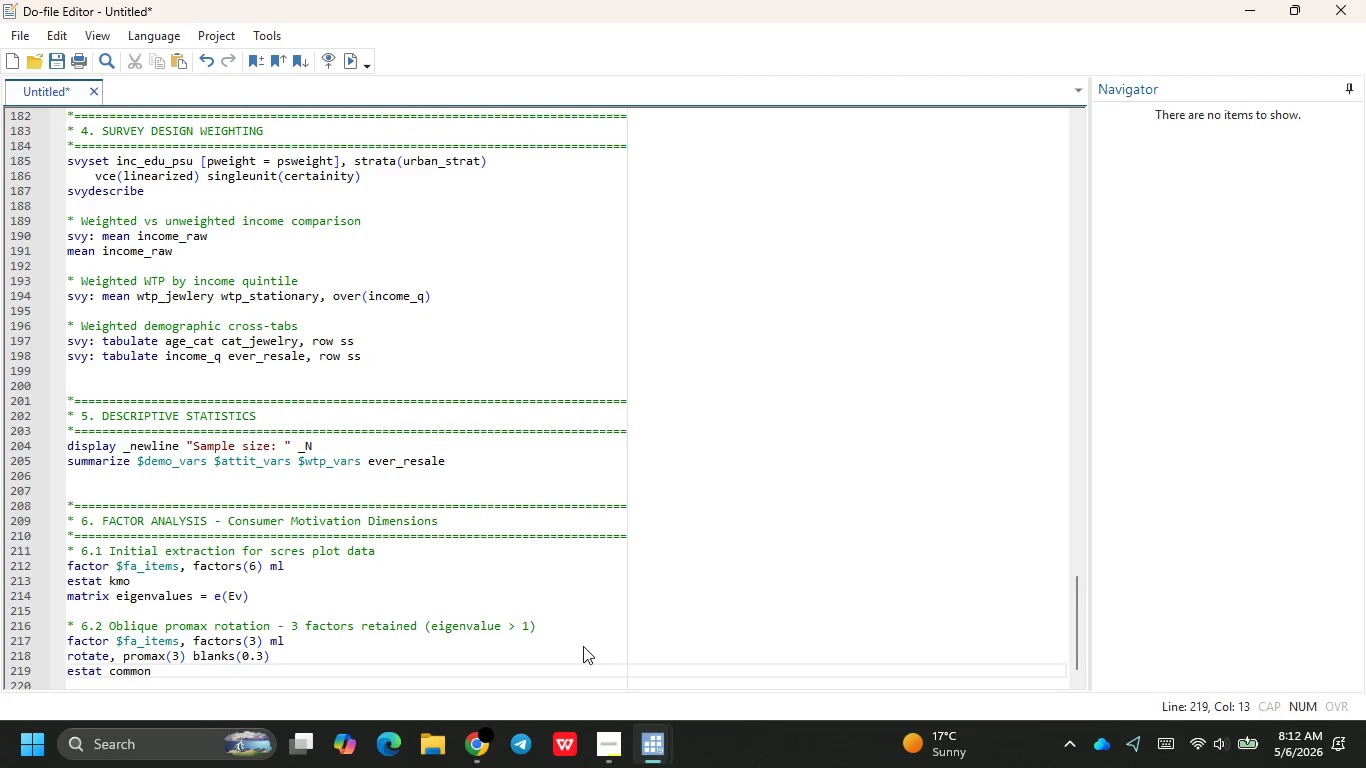 
key(Enter)
 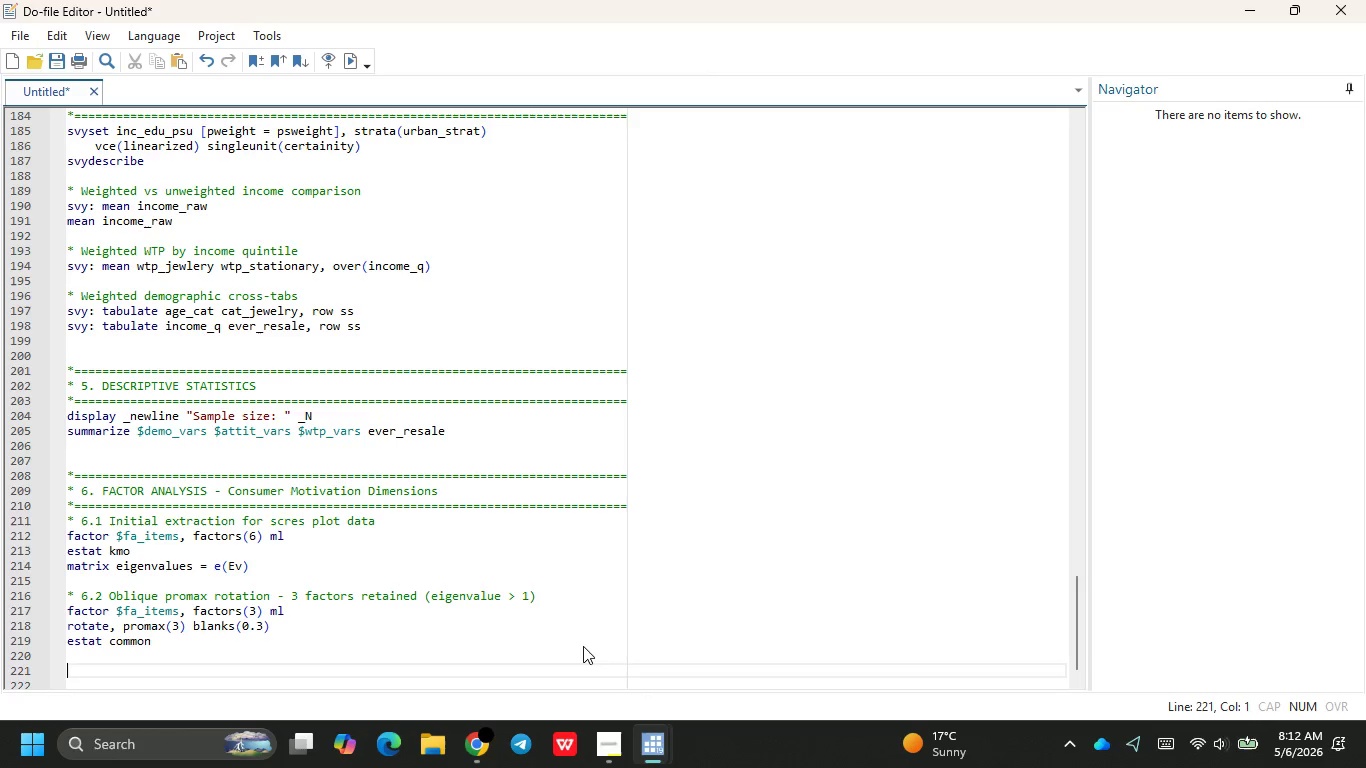 
key(Enter)
 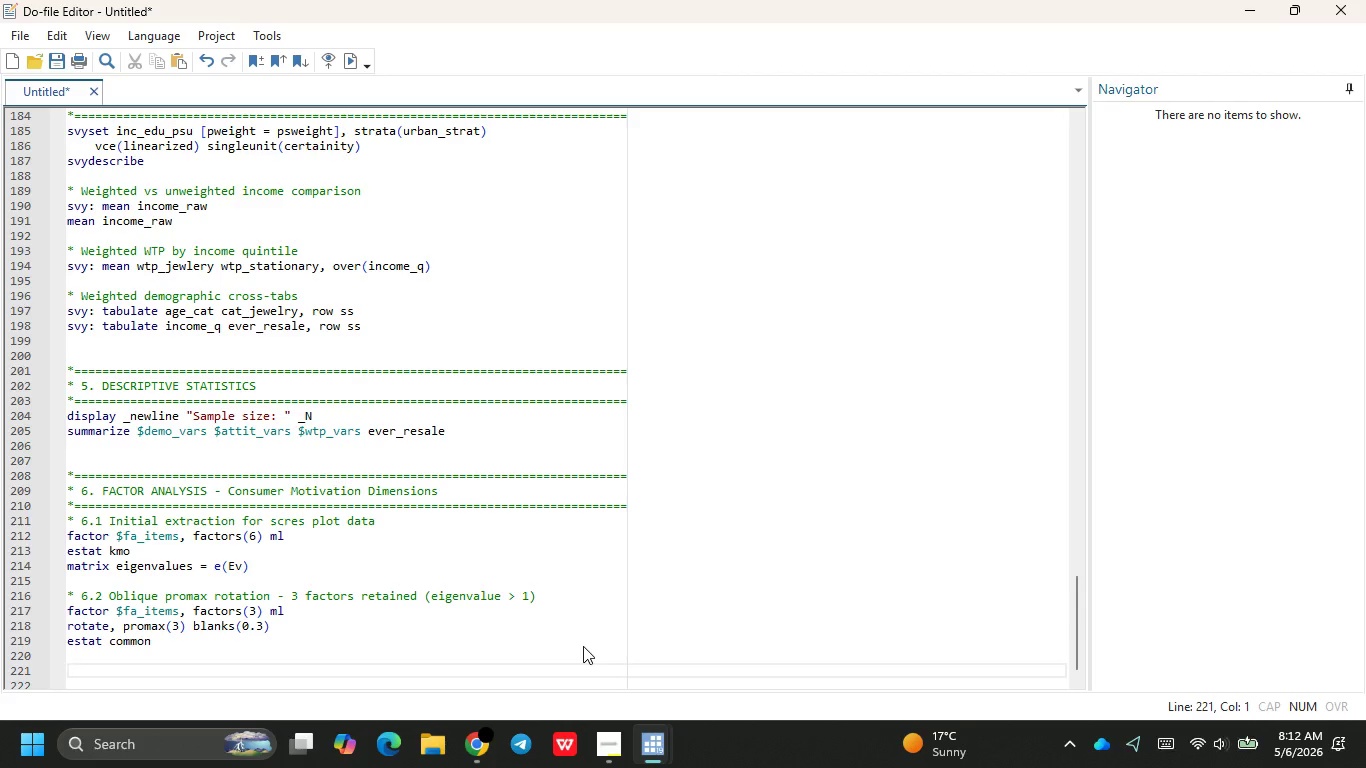 
type(* 6,3)
key(Backspace)
key(Backspace)
type(.3 Factor scores =>)
key(Backspace)
key(Backspace)
type(=)
key(Backspace)
type(-> Buyer Personas)
 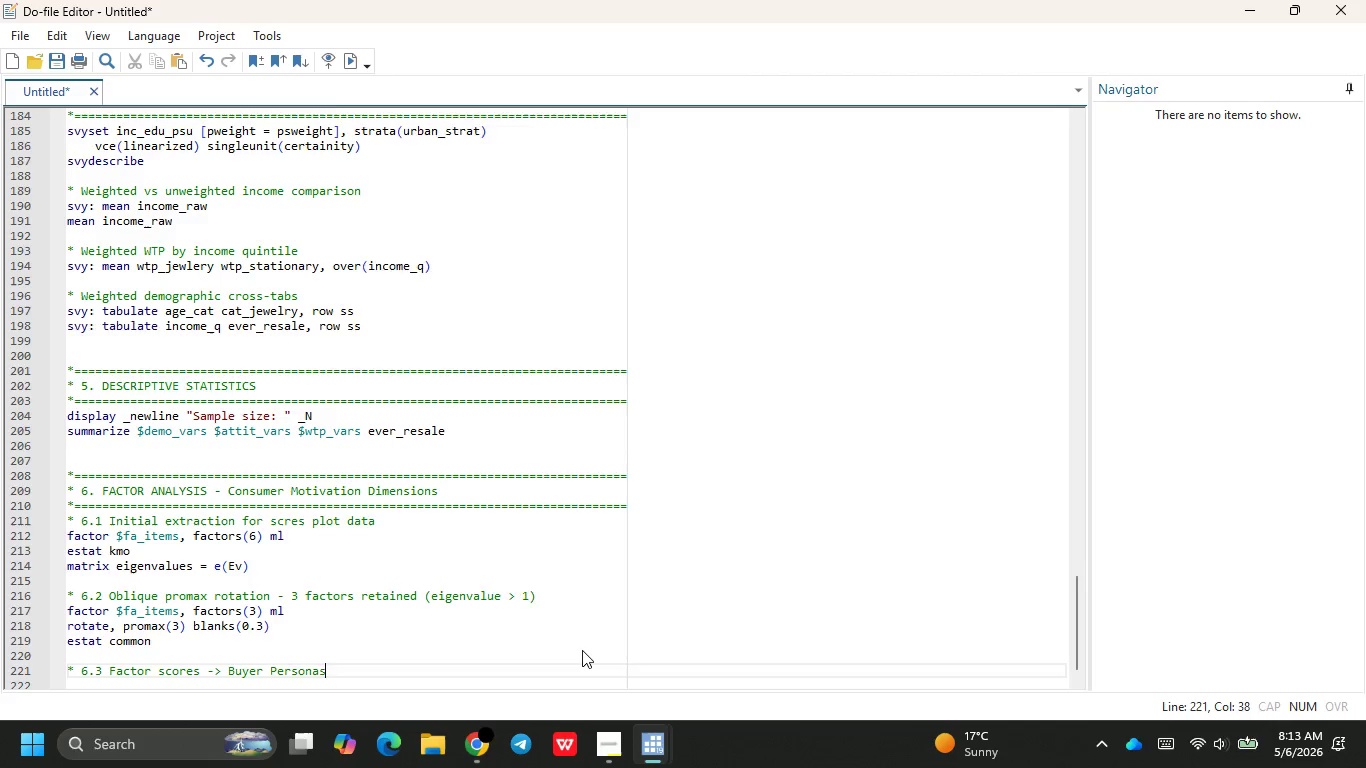 
key(Enter)
 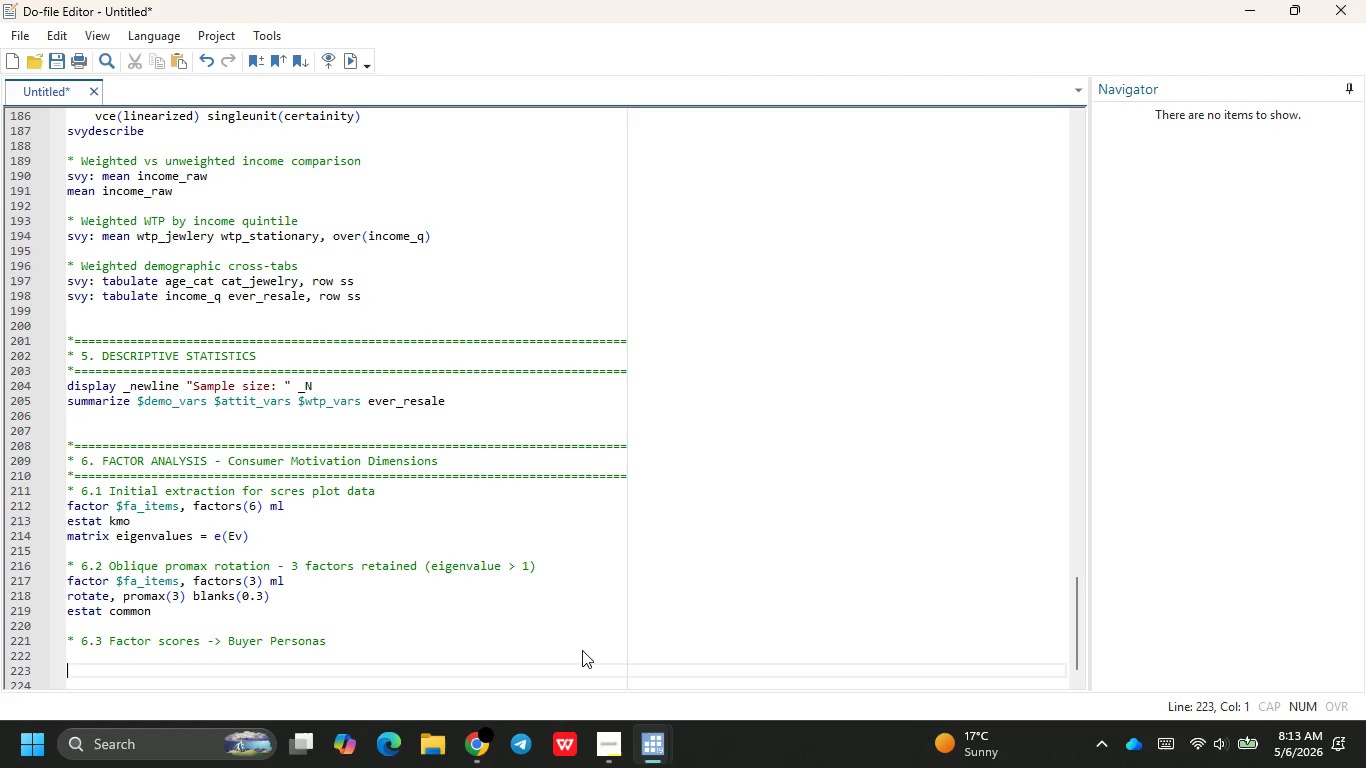 
key(Enter)
 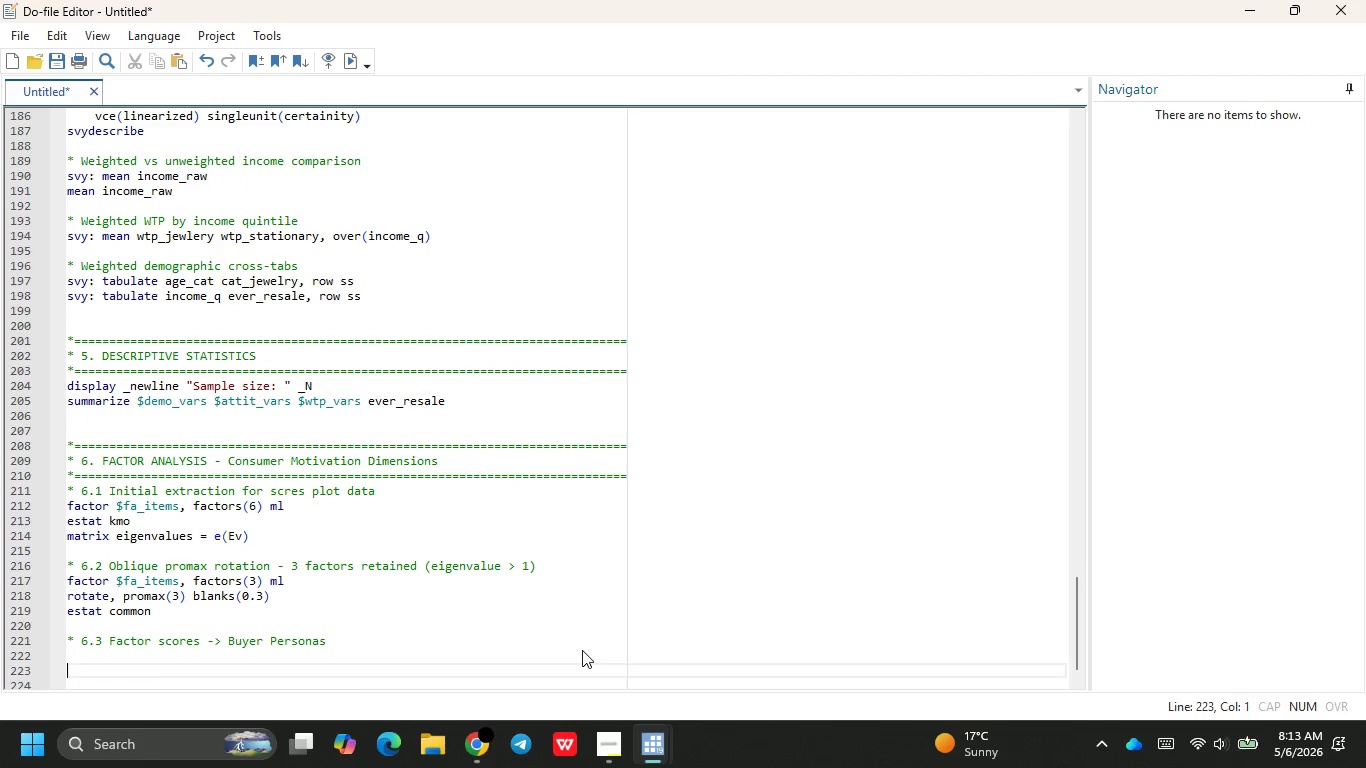 
key(Backspace)
type(predict f_eco f_re)
key(Backspace)
key(Backspace)
type(prestige f_c)
key(Backspace)
type(value, regression)
 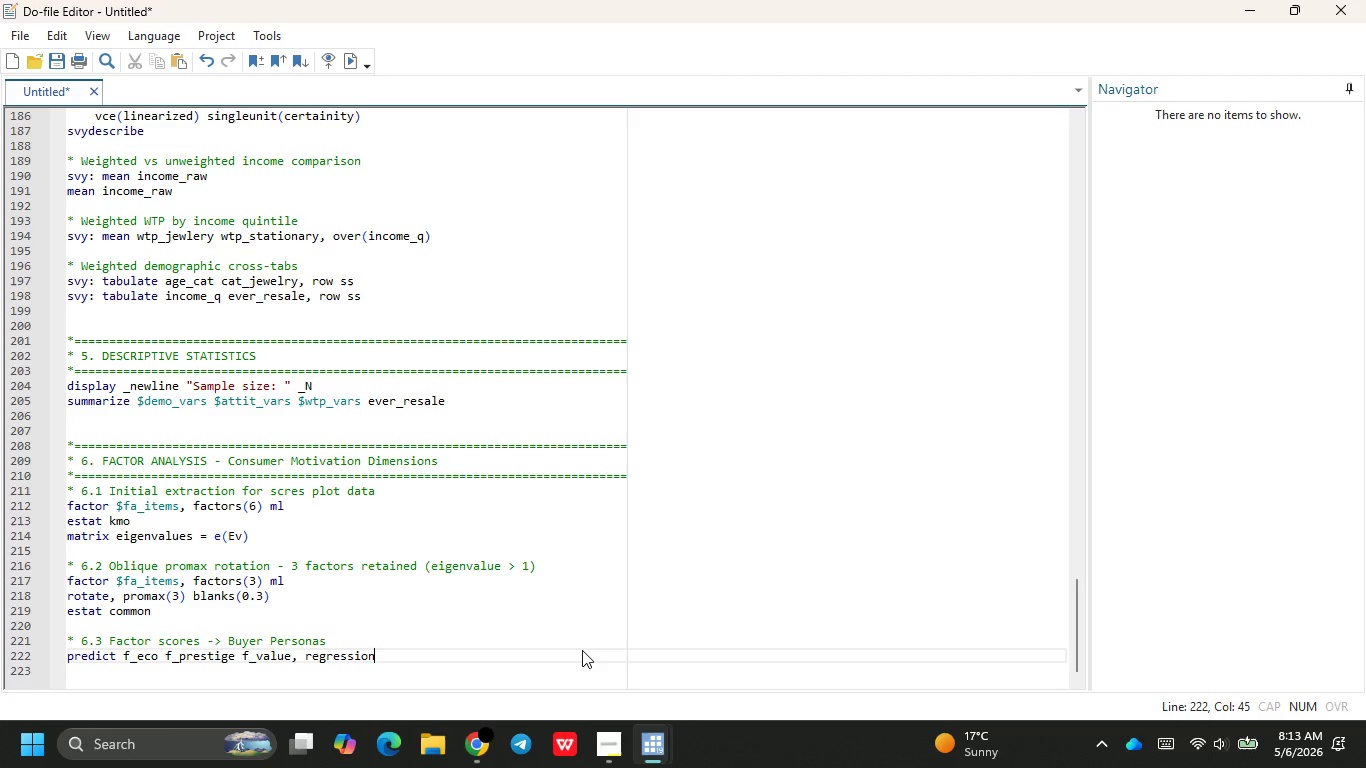 
key(Enter)
 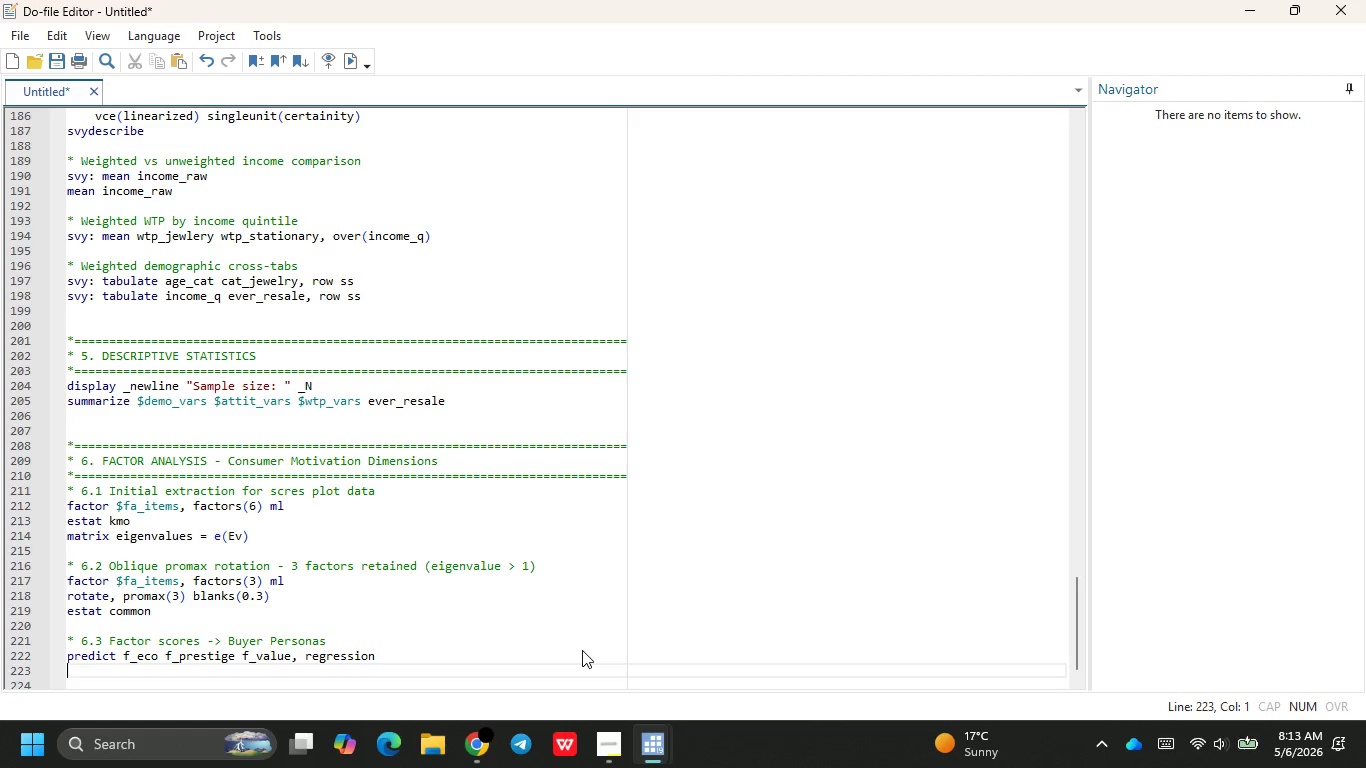 
type(label va)
 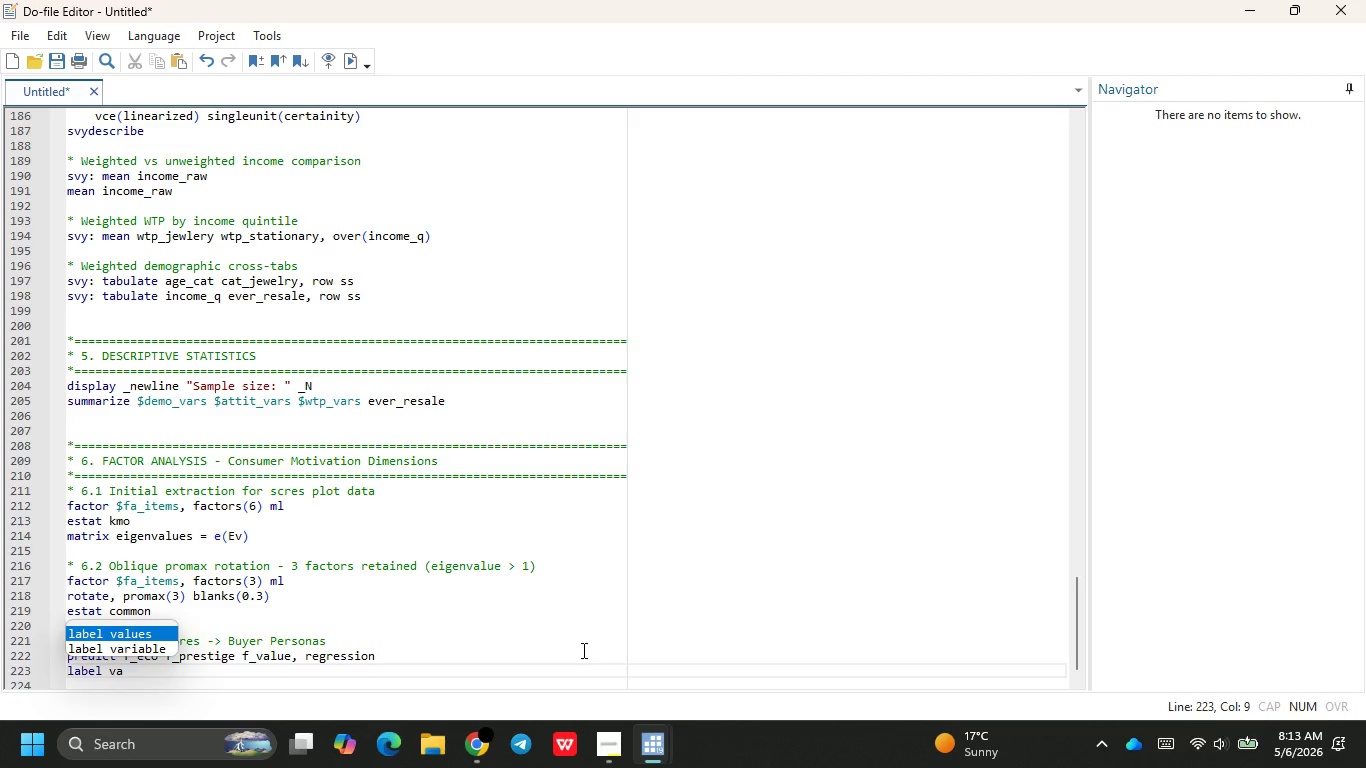 
key(ArrowDown)
 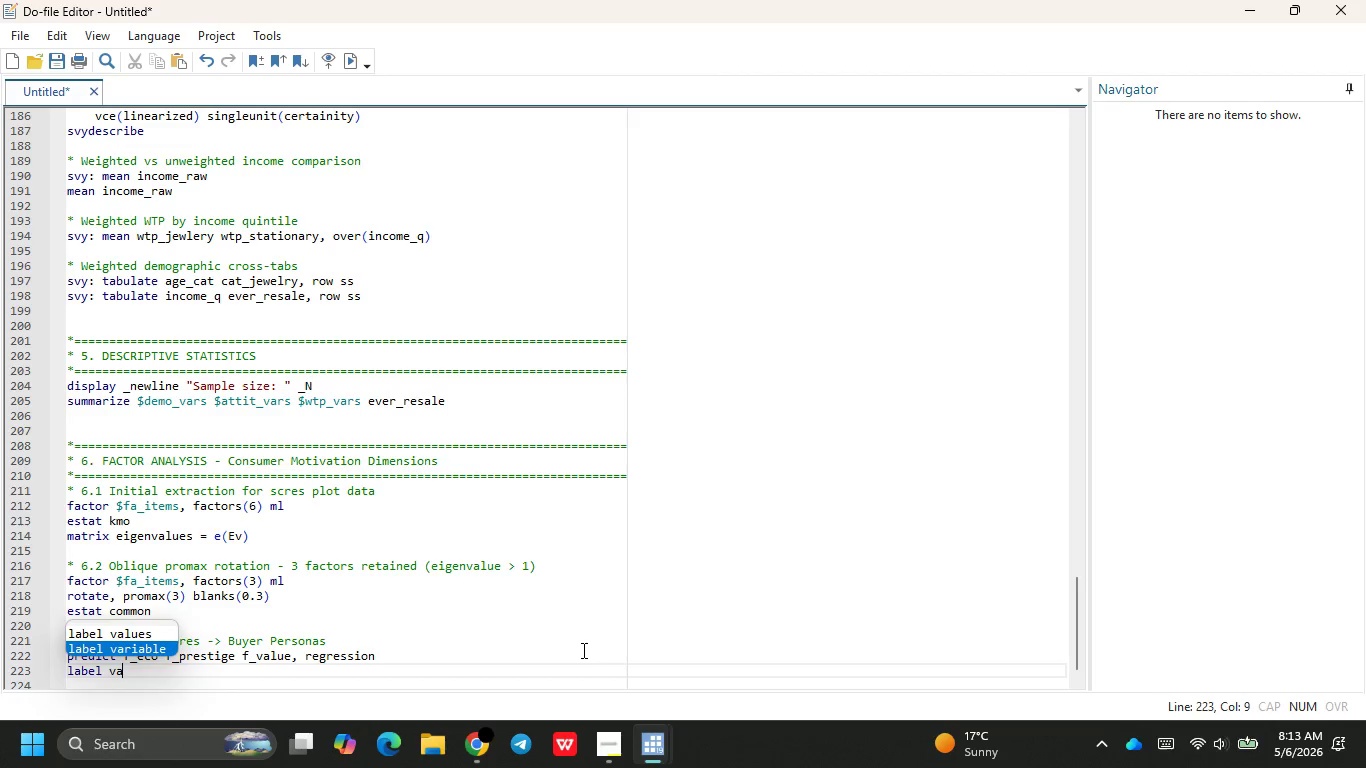 
key(Enter)
 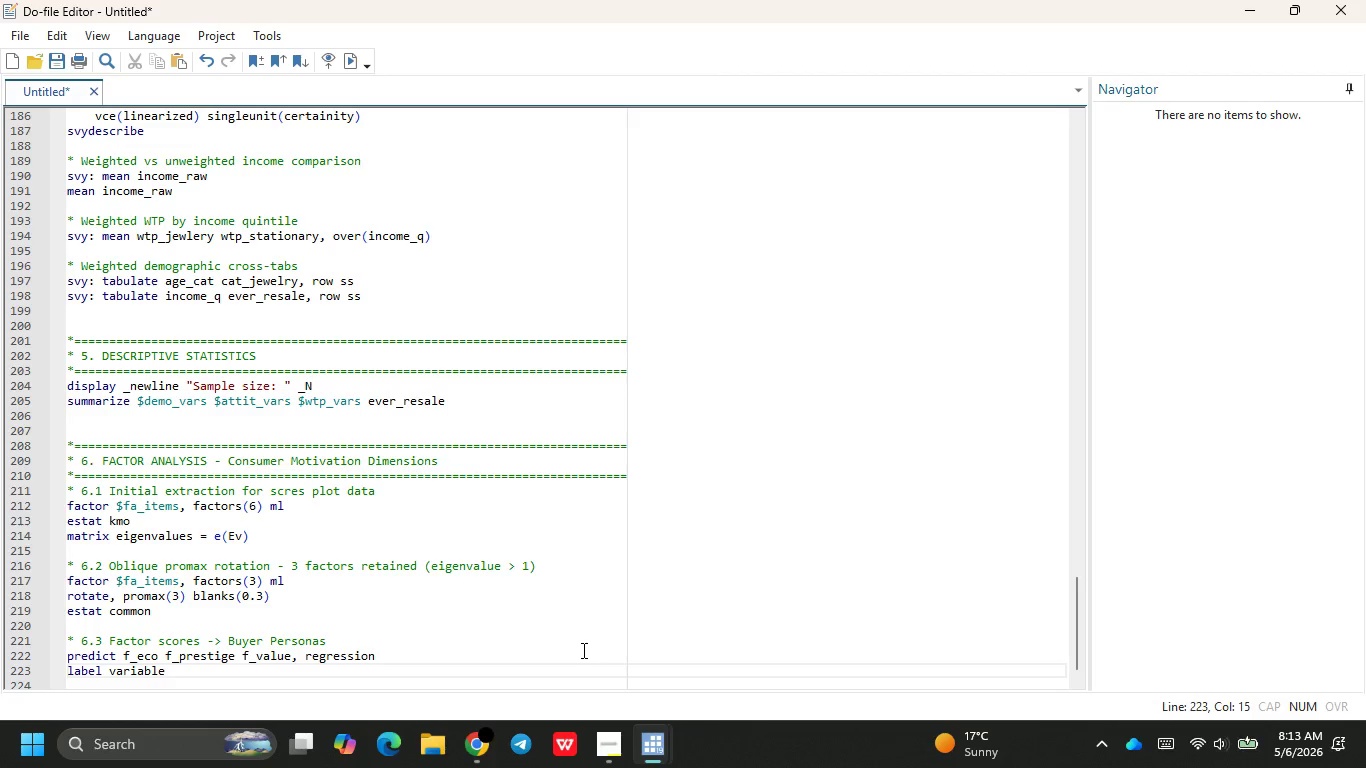 
key(Space)
 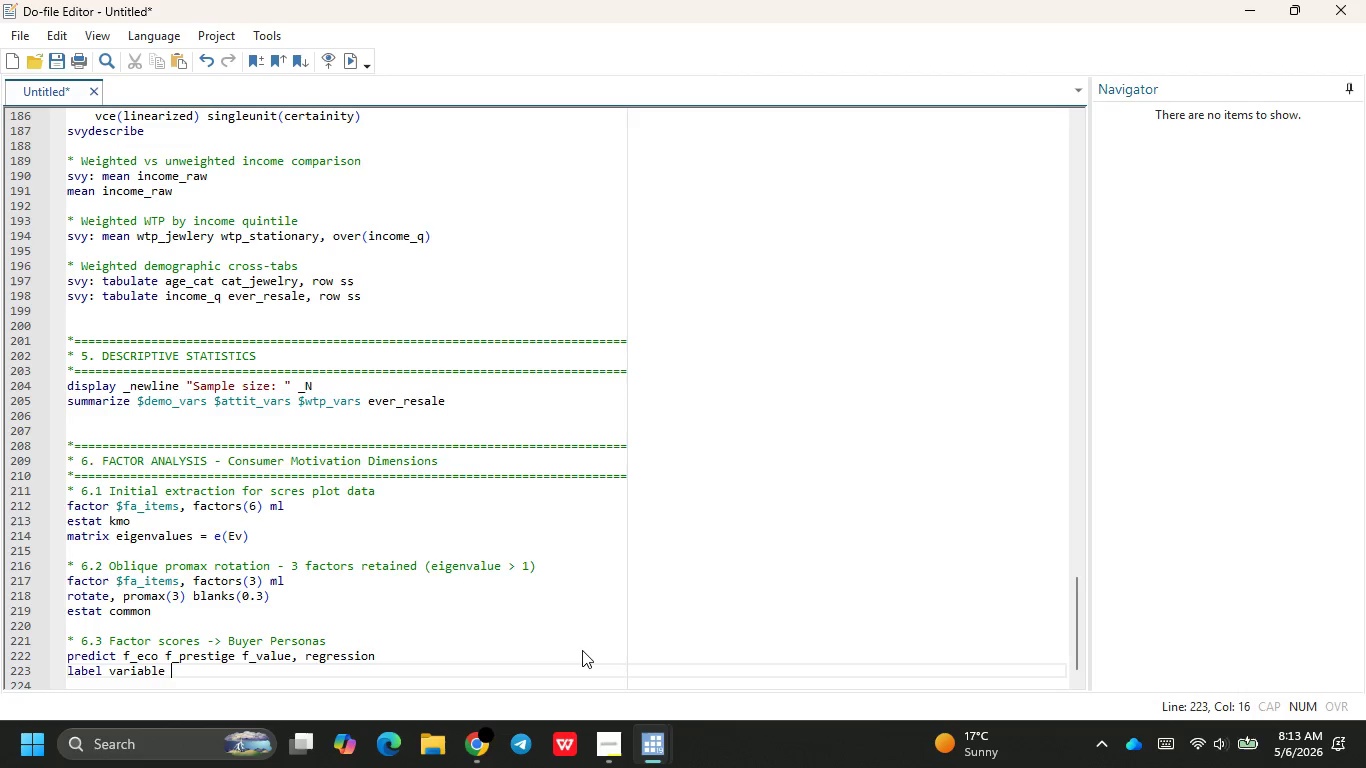 
key(F)
 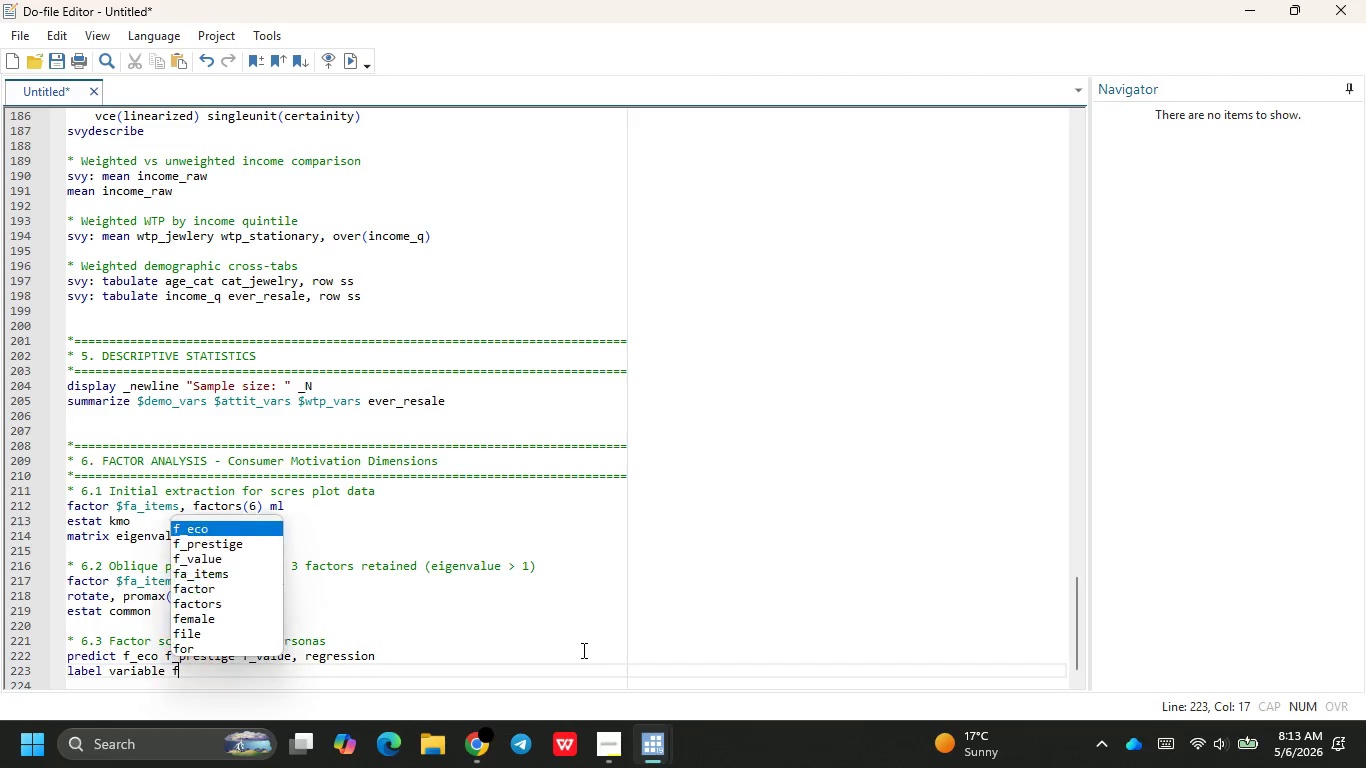 
key(Shift+ShiftRight)
 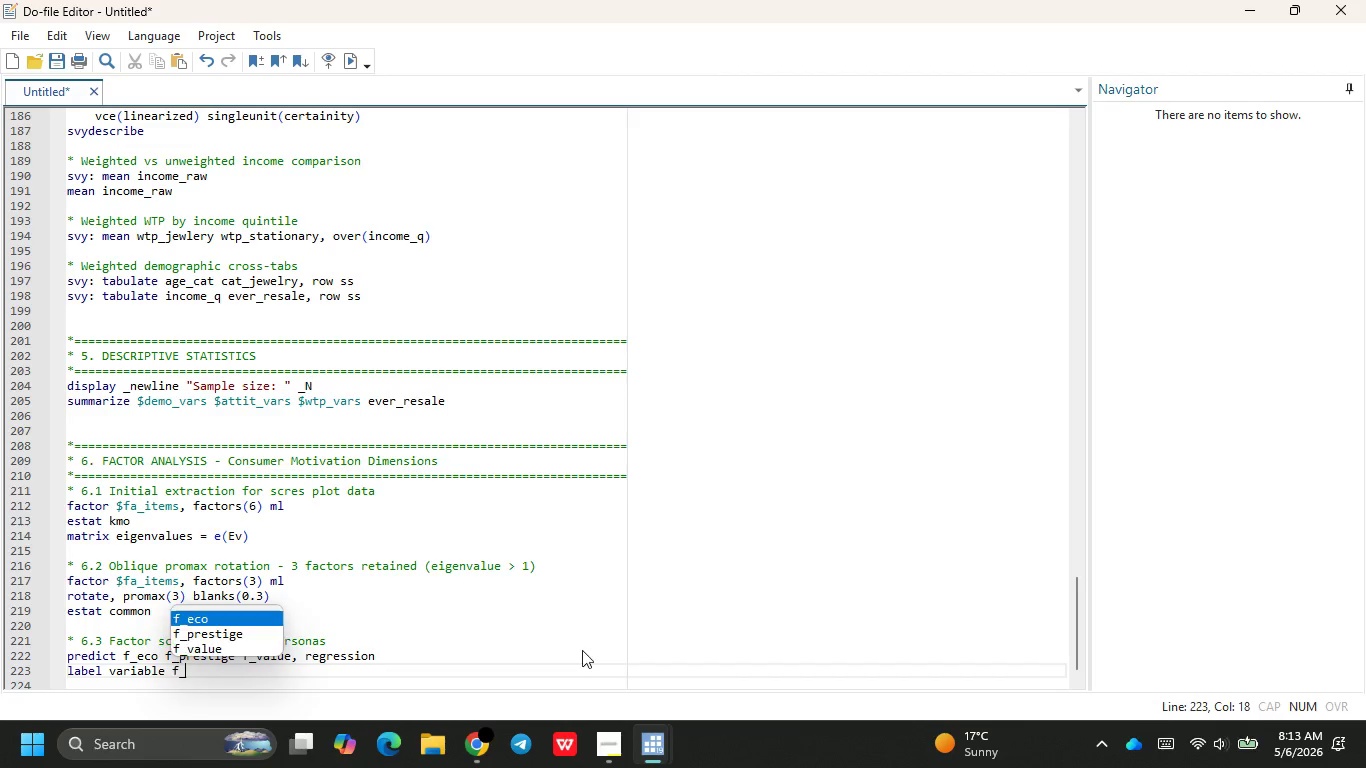 
key(Shift+Minus)
 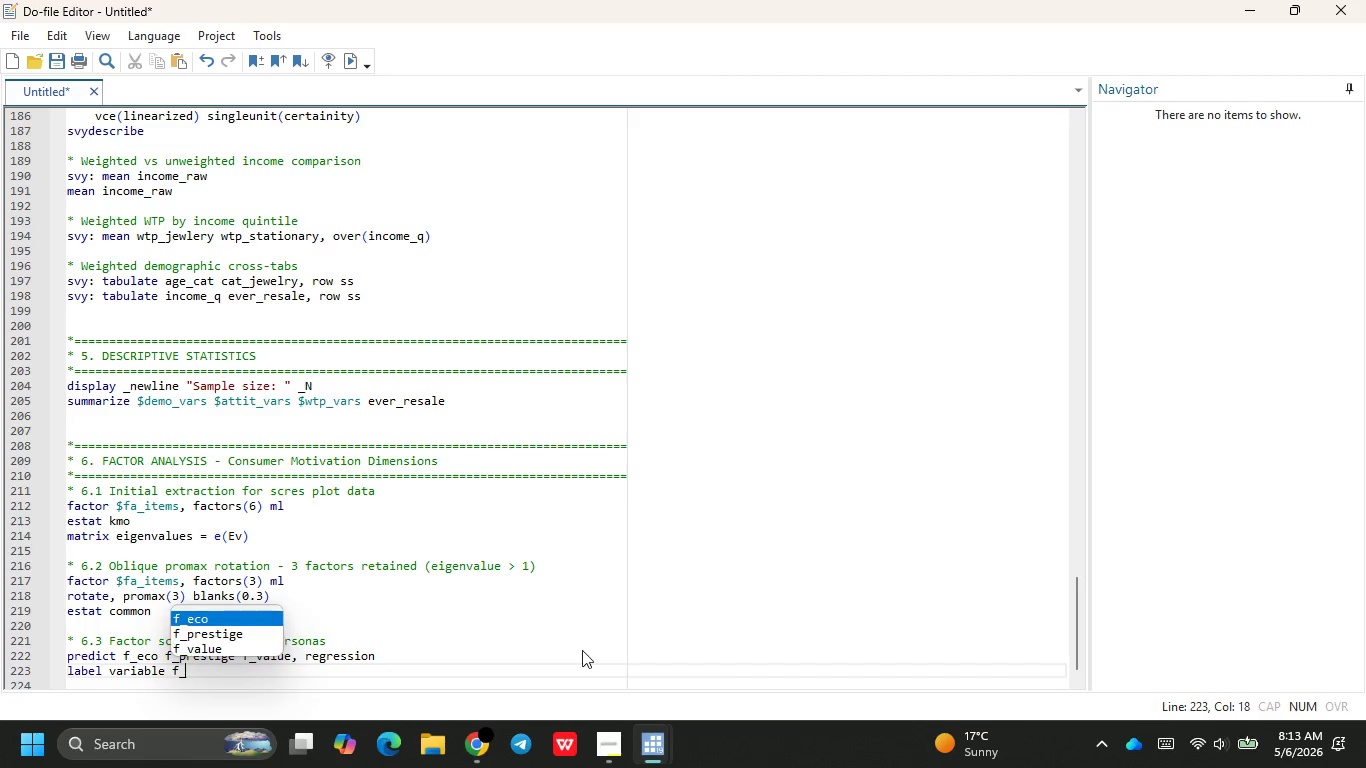 
key(E)
 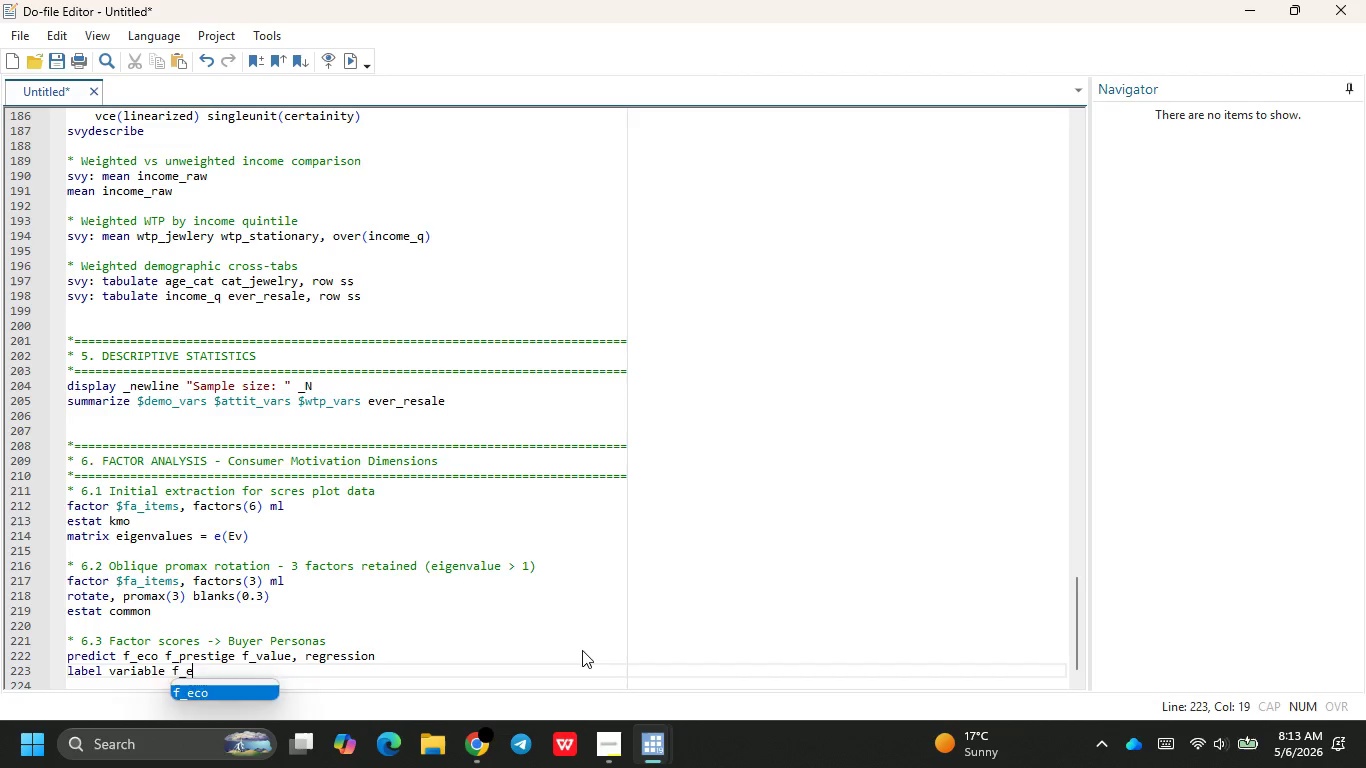 
key(Enter)
 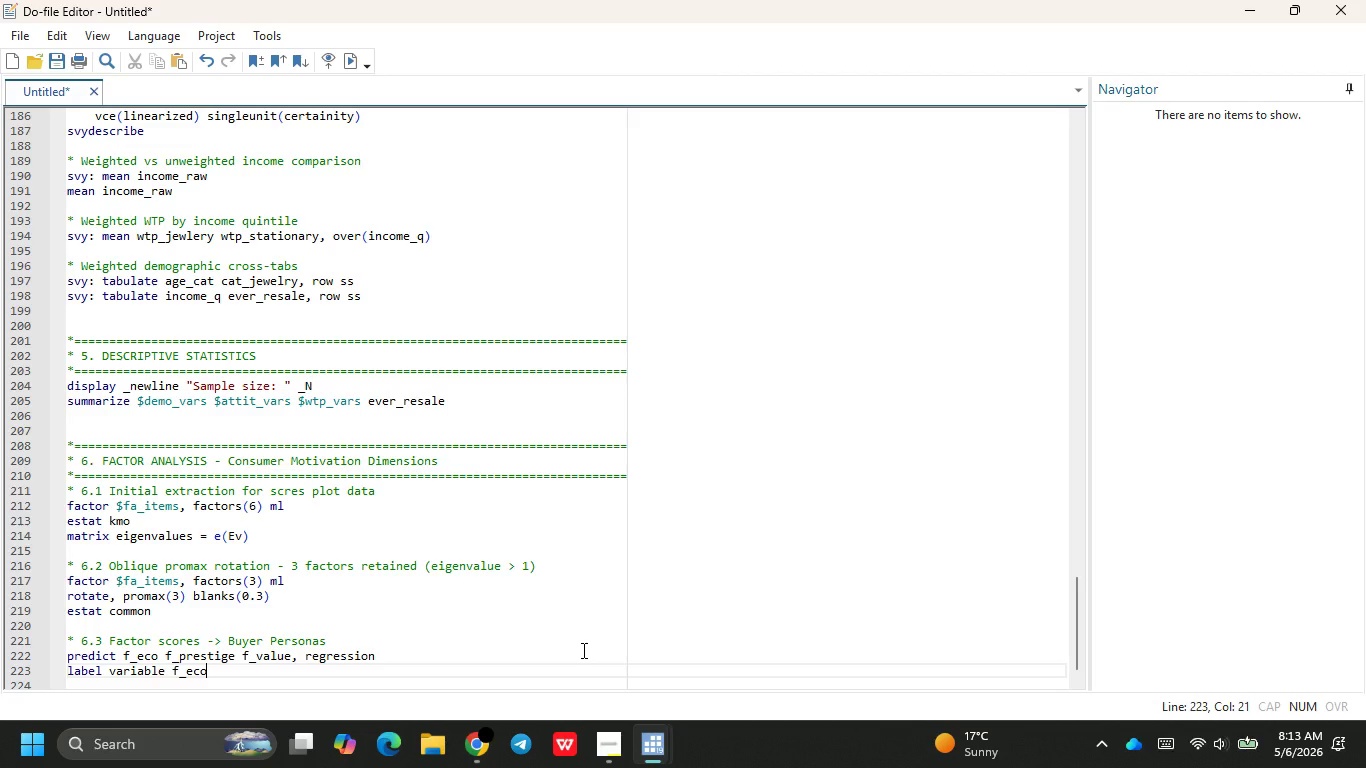 
type(    "Faco)
key(Backspace)
type(tor 1: Eco-Consi)
key(Backspace)
type(cience score)
 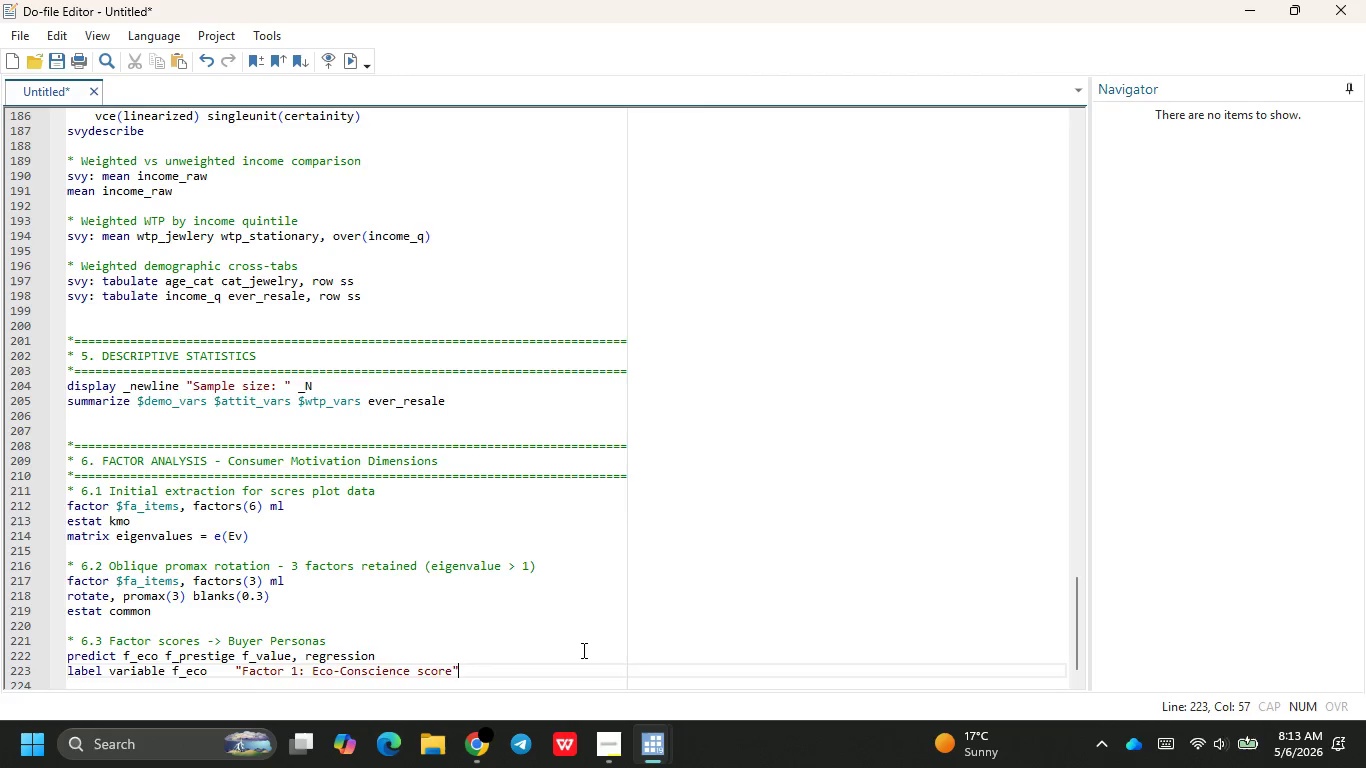 
 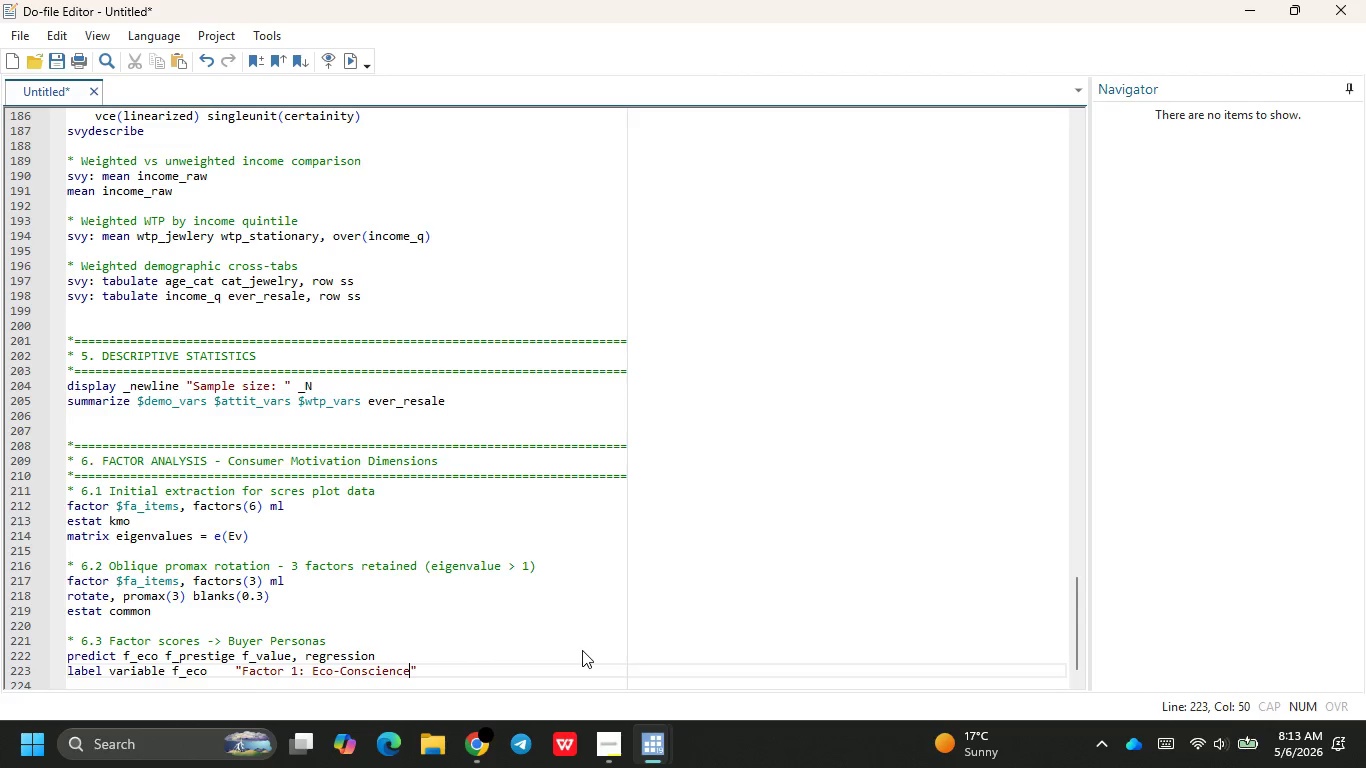 
key(ArrowRight)
 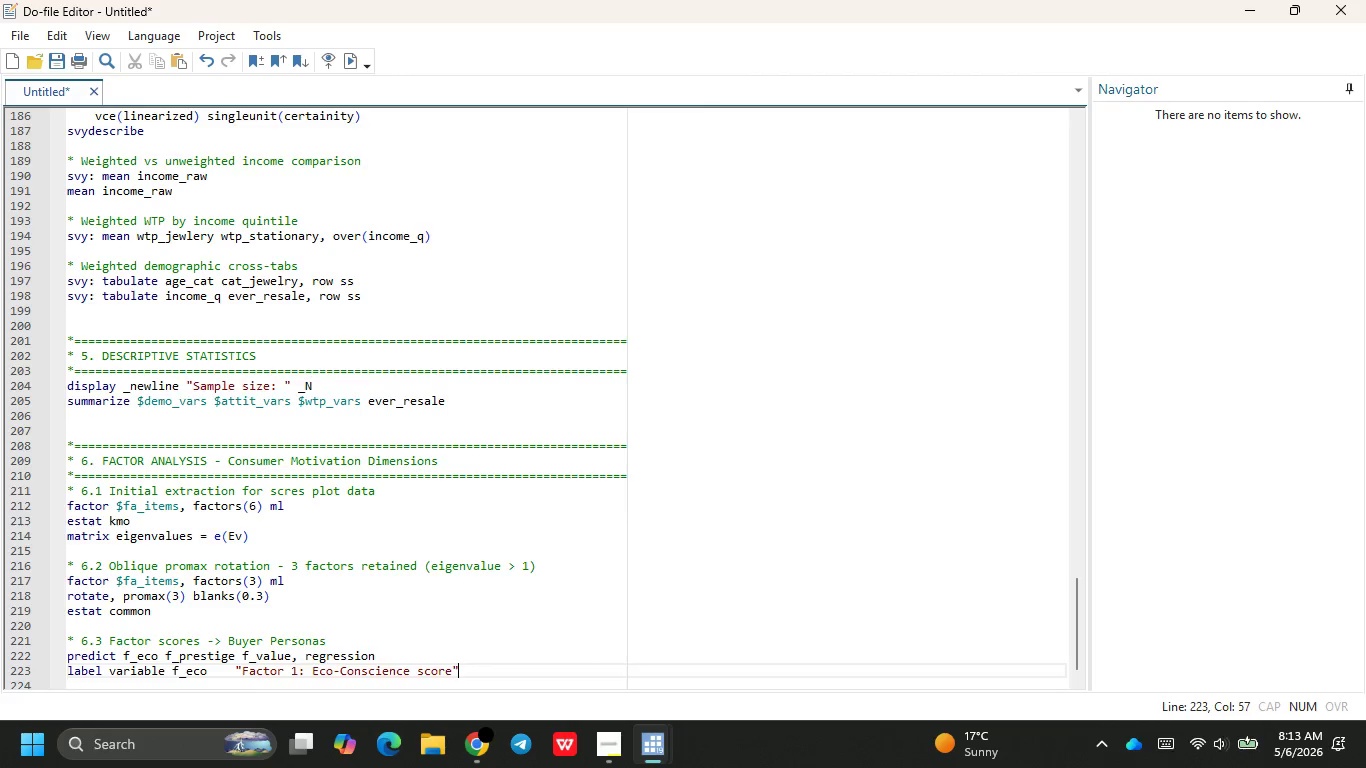 
key(Enter)
 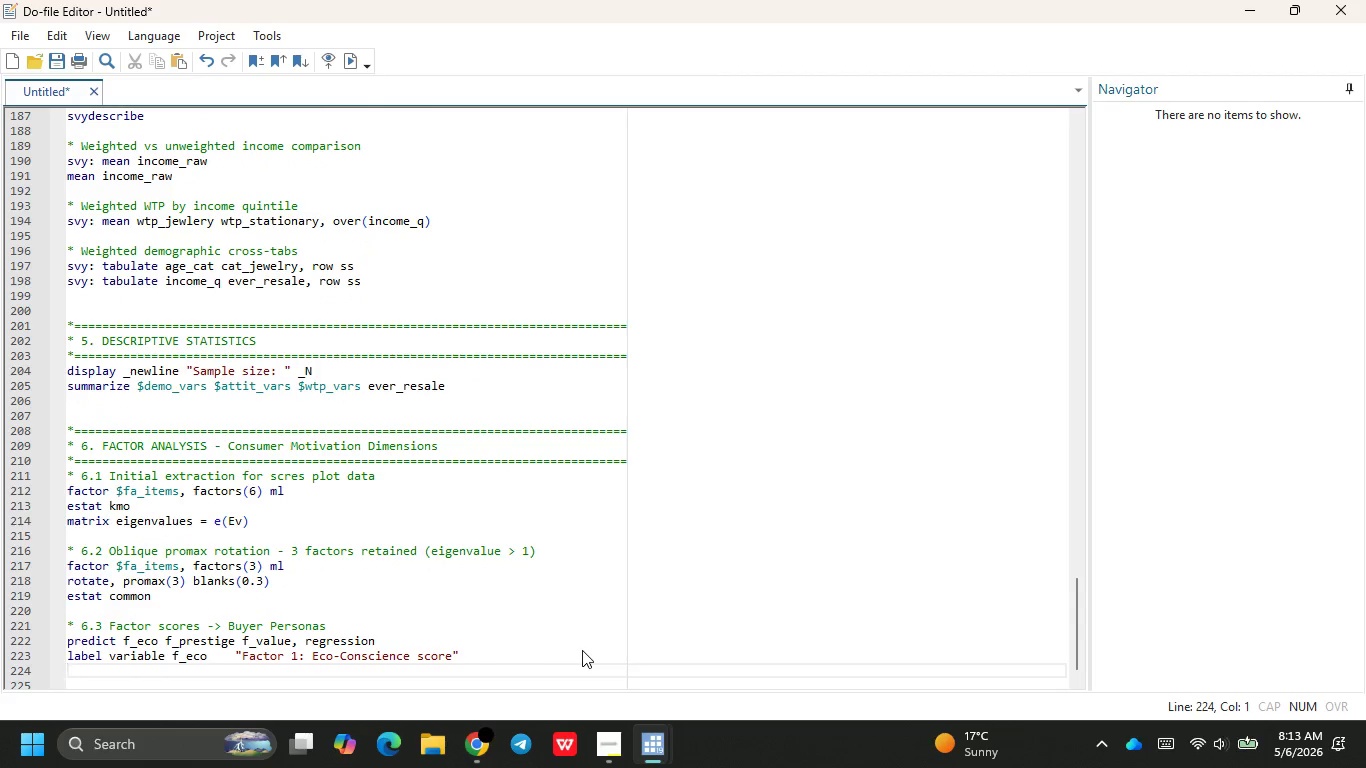 
type(label va)
 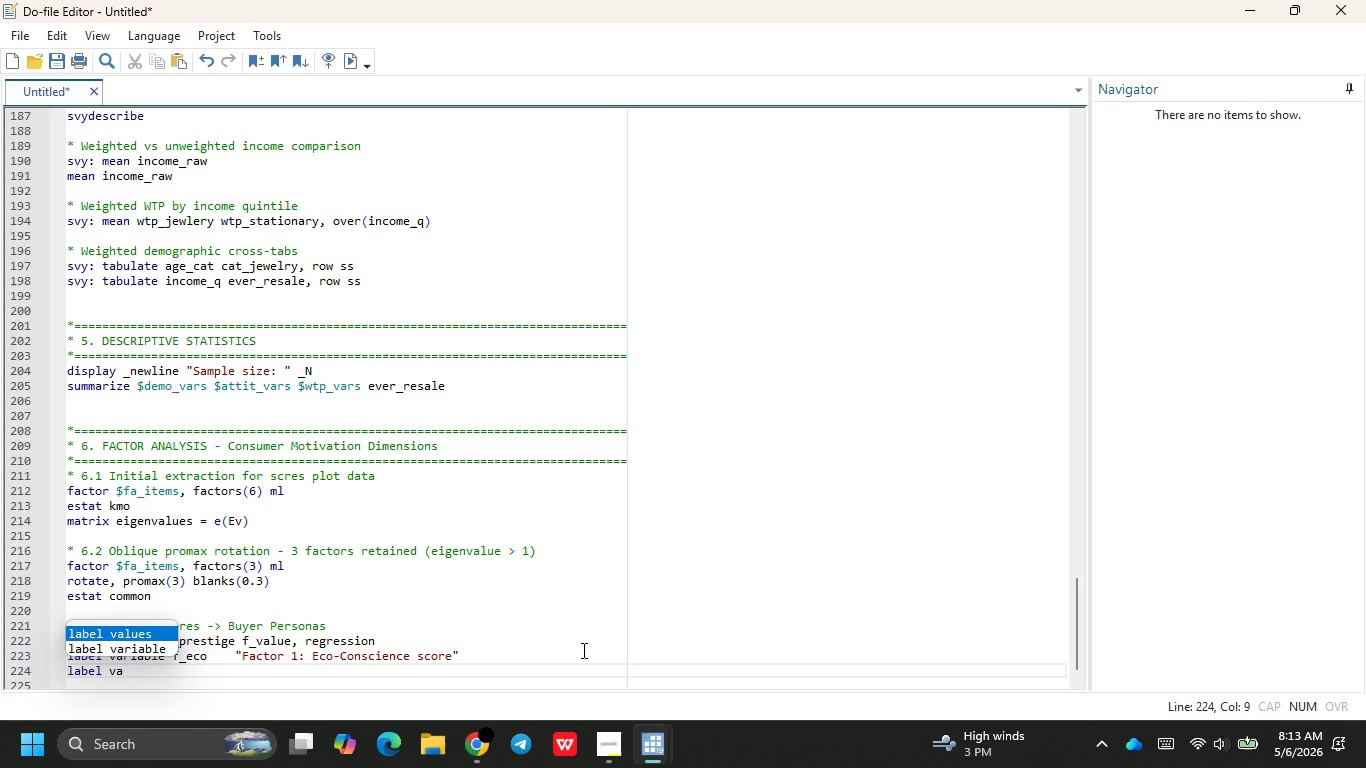 
key(ArrowDown)
 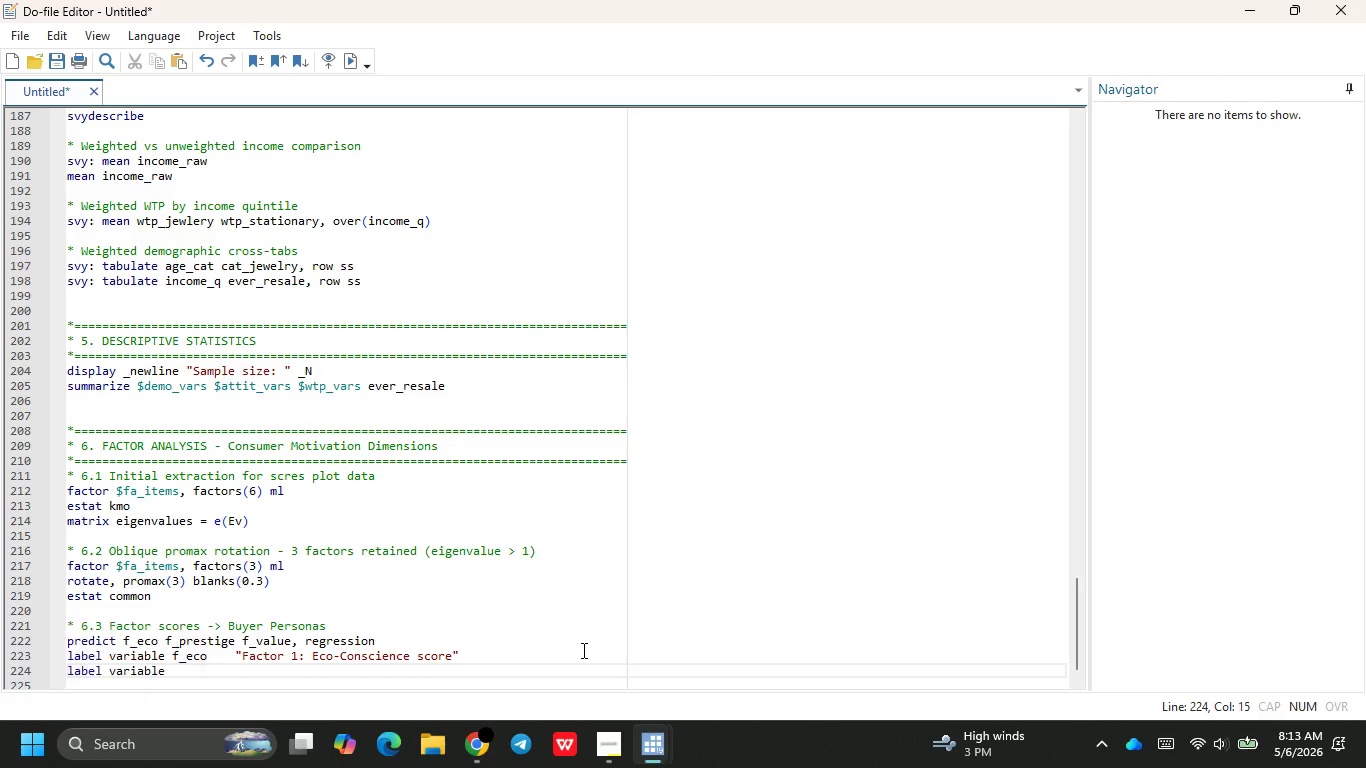 
key(Enter)
 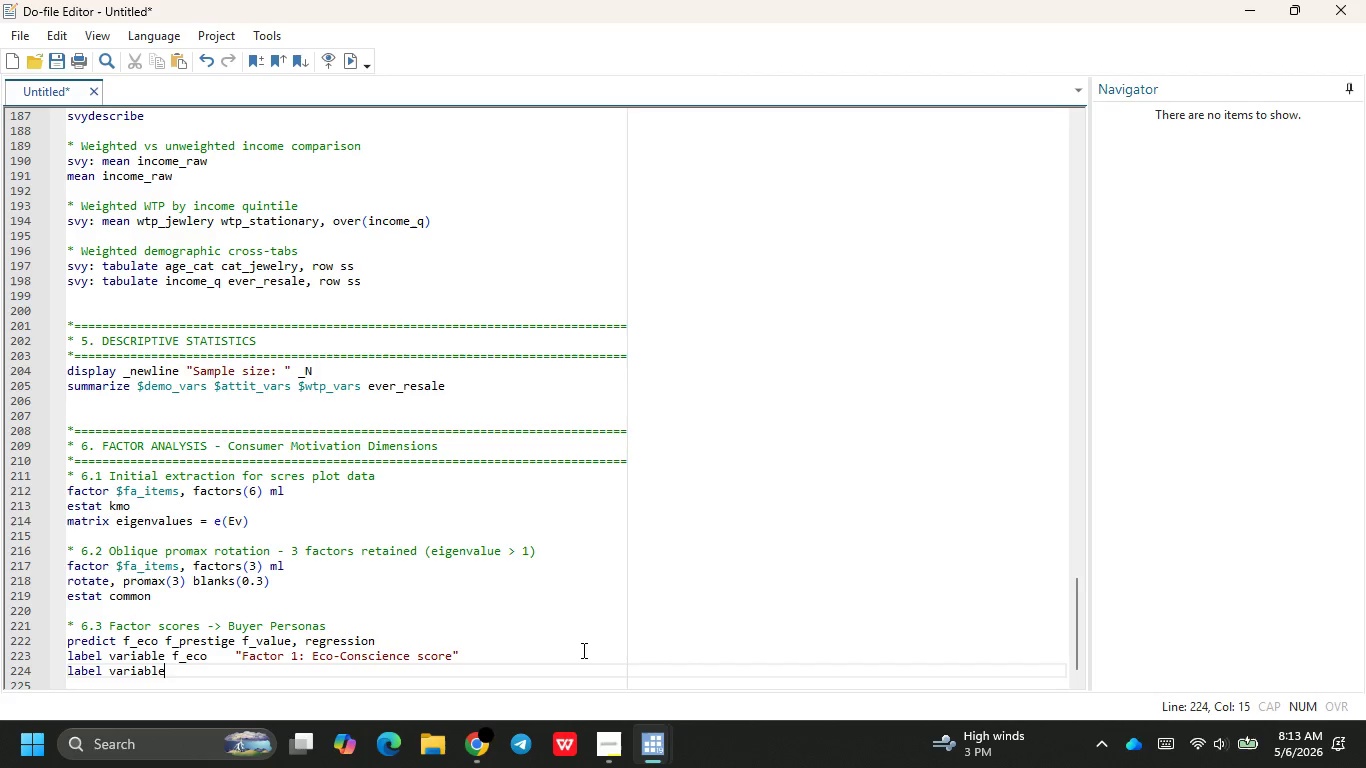 
type( f_r)
key(Backspace)
type(re)
key(Backspace)
key(Backspace)
type(presti)
 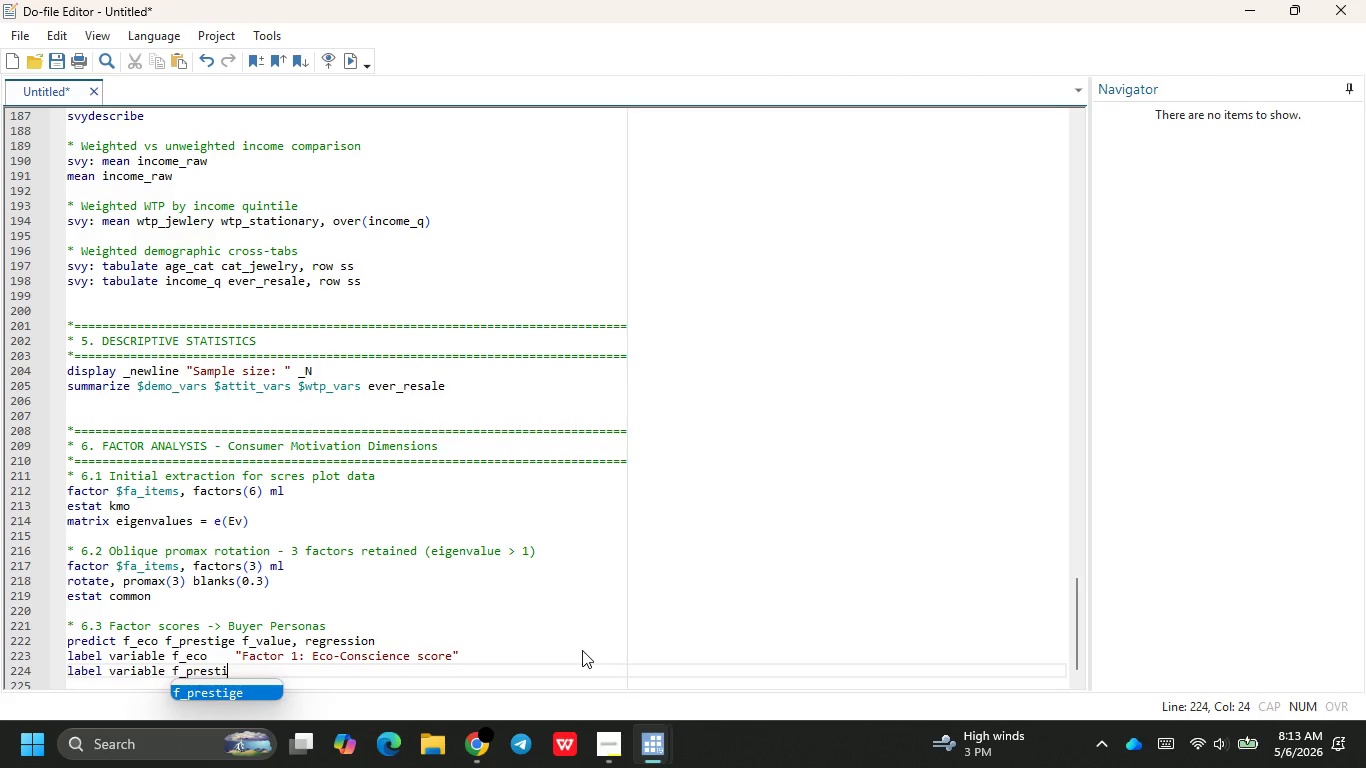 
key(Enter)
 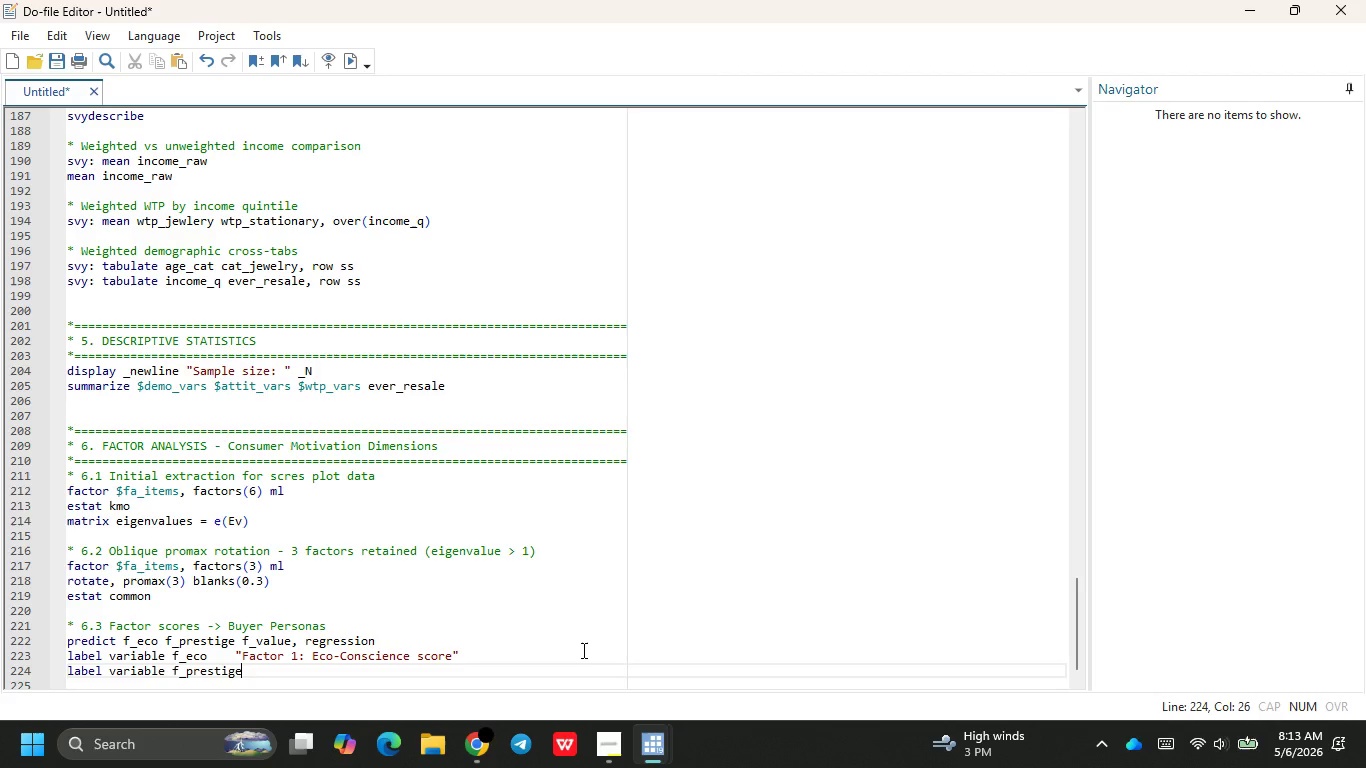 
type( "Fc)
key(Backspace)
type(actor 2: Brand p)
key(Backspace)
type(Prestige score)
 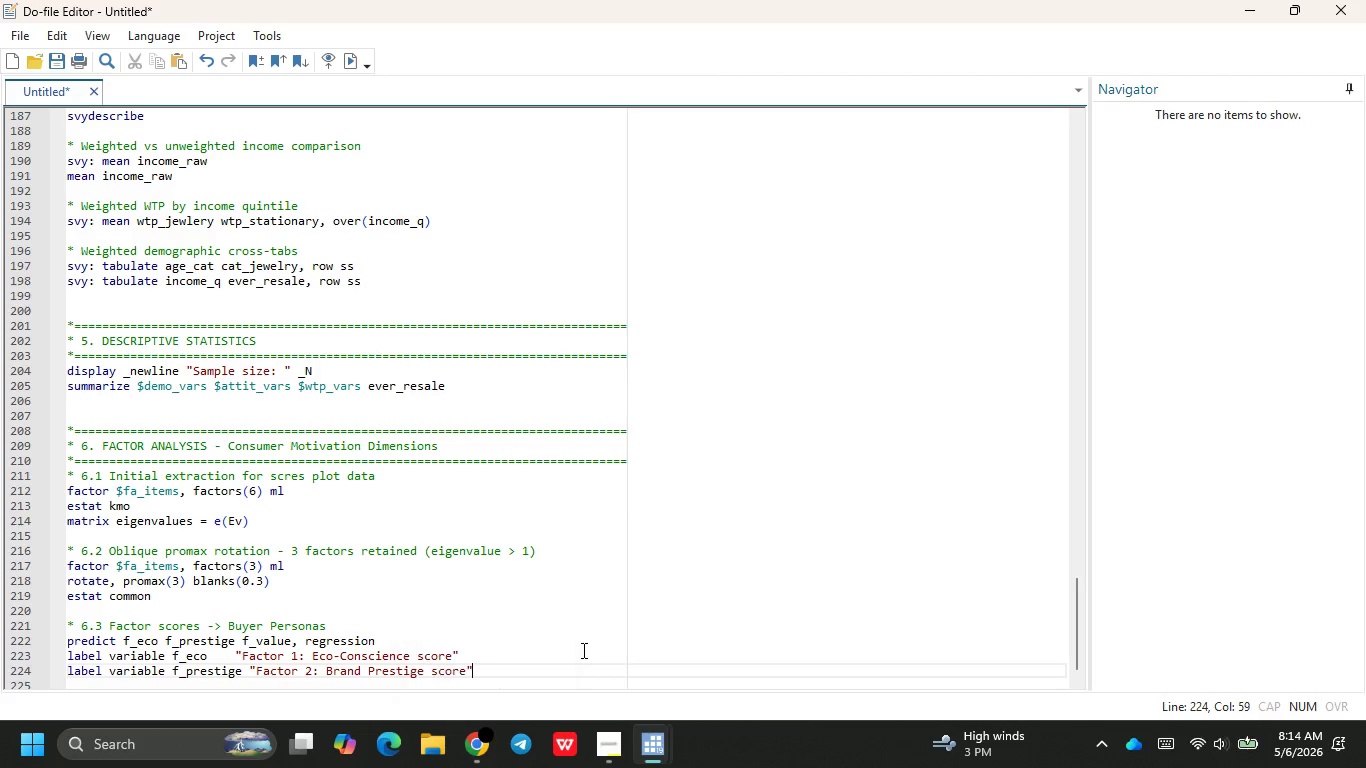 
key(ArrowRight)
 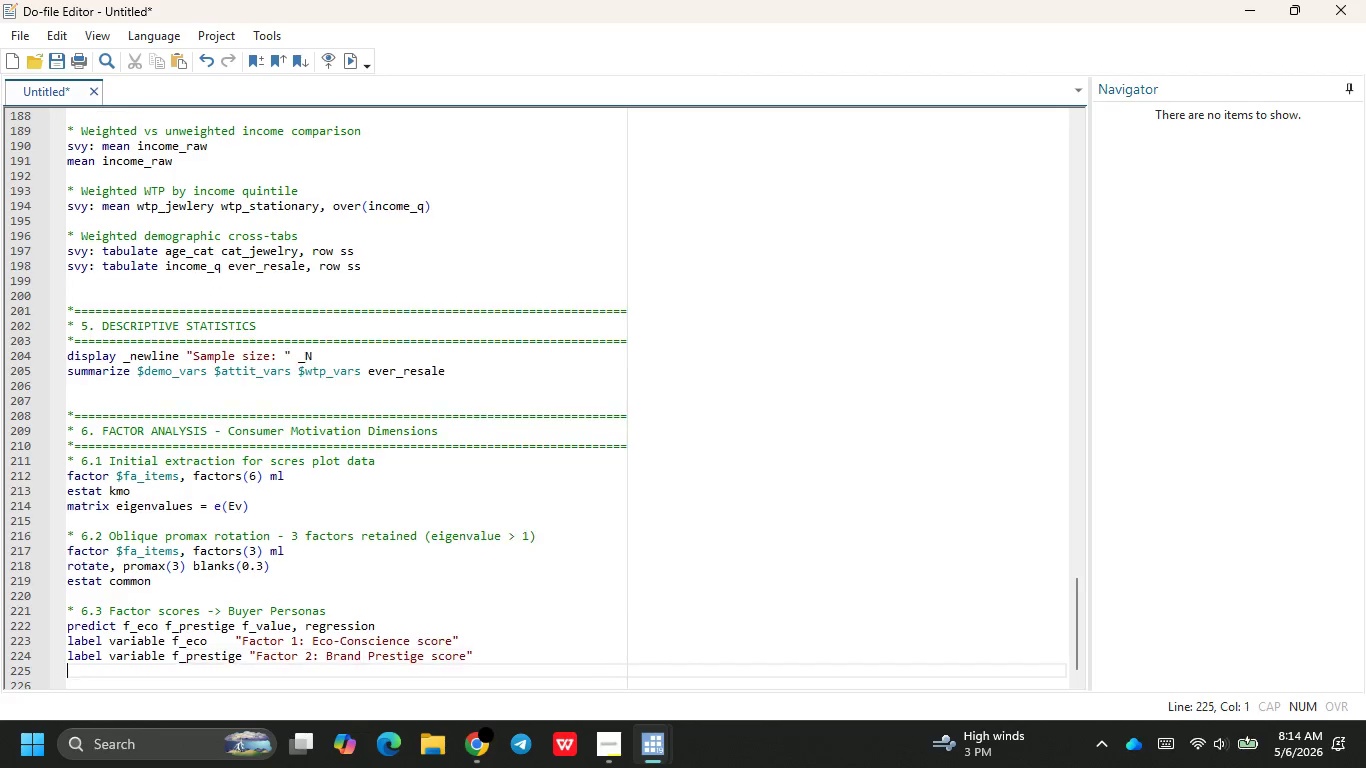 
key(Enter)
 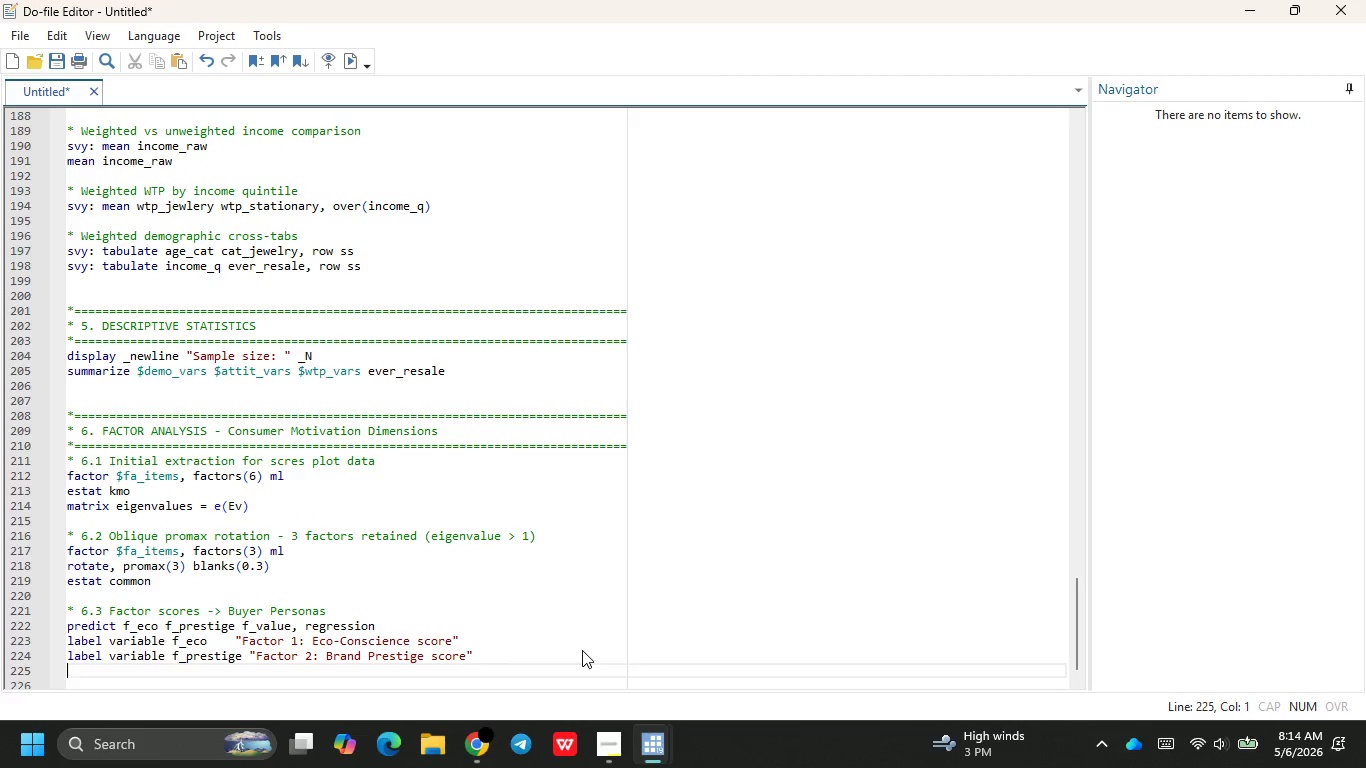 
type(lavek v)
key(Backspace)
key(Backspace)
key(Backspace)
type(l var)
 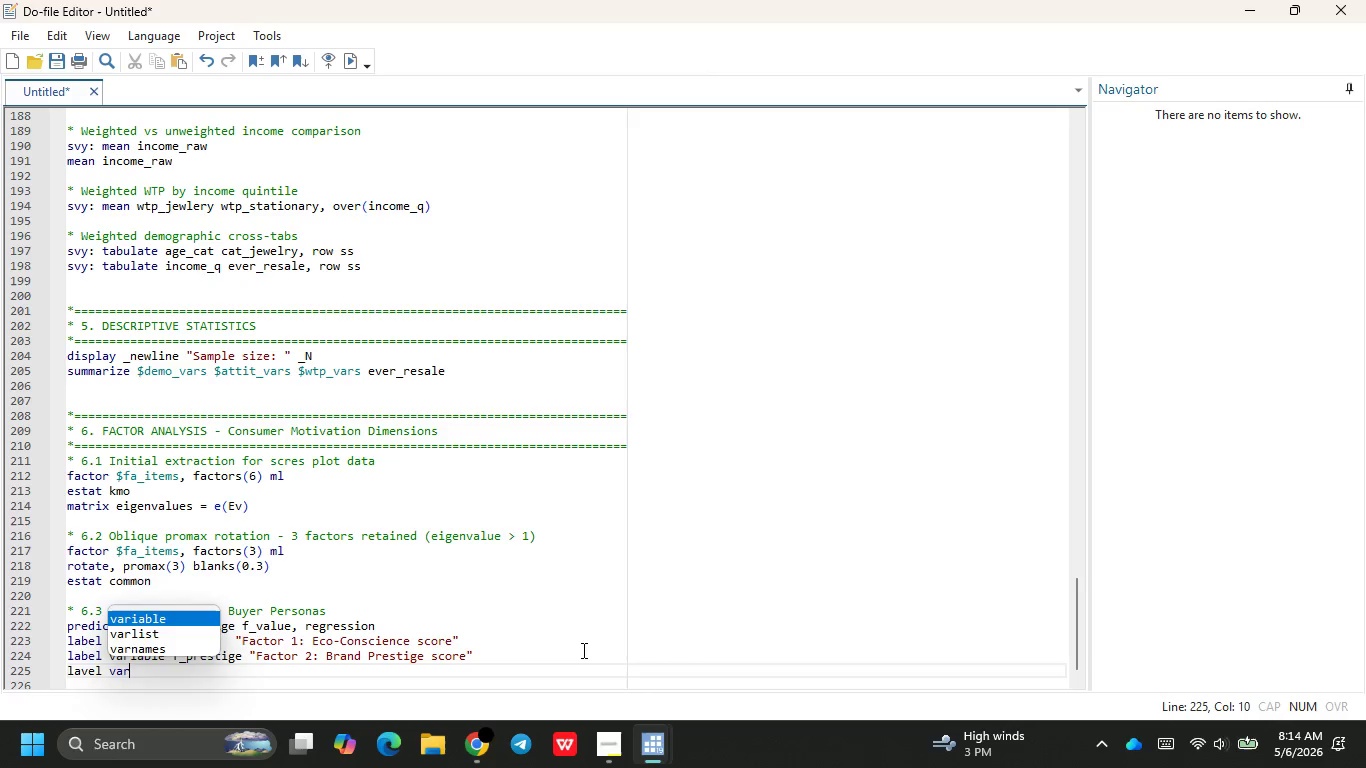 
key(Enter)
 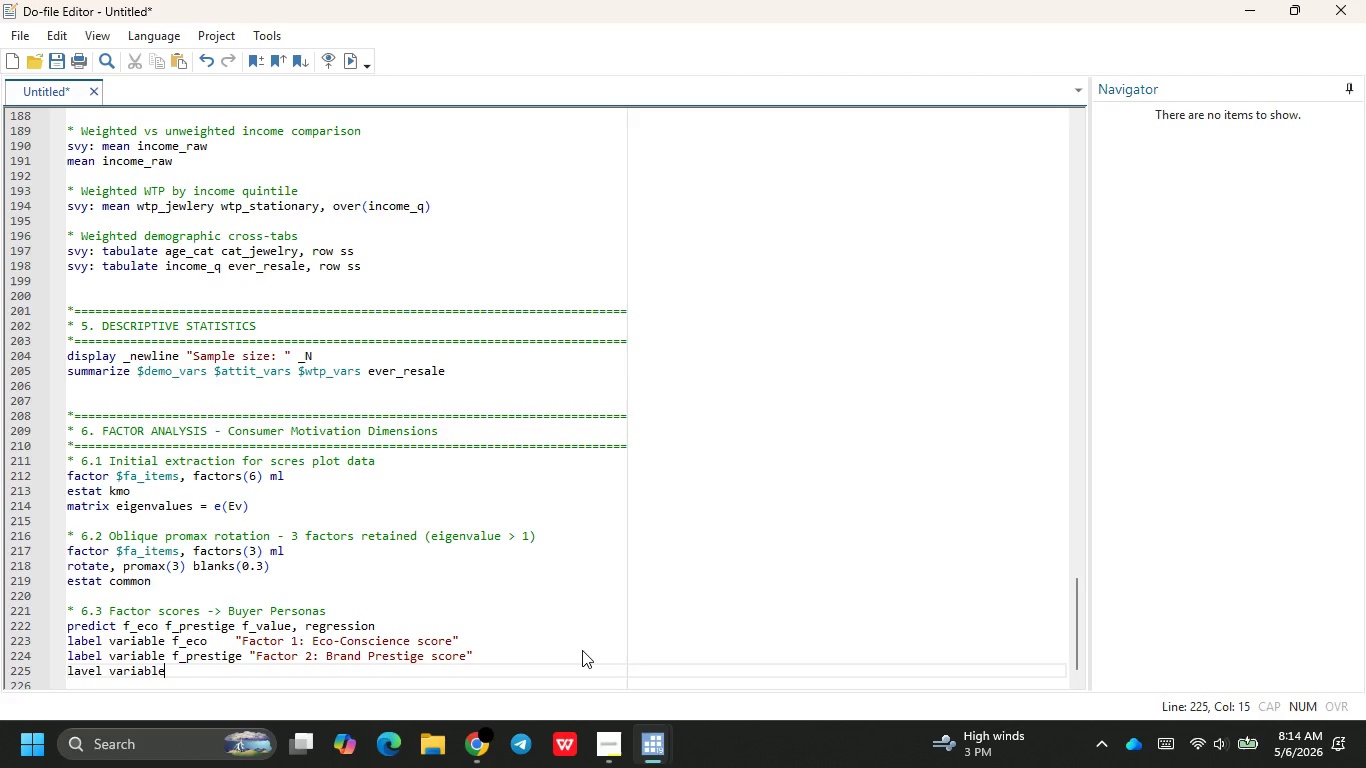 
key(Space)
 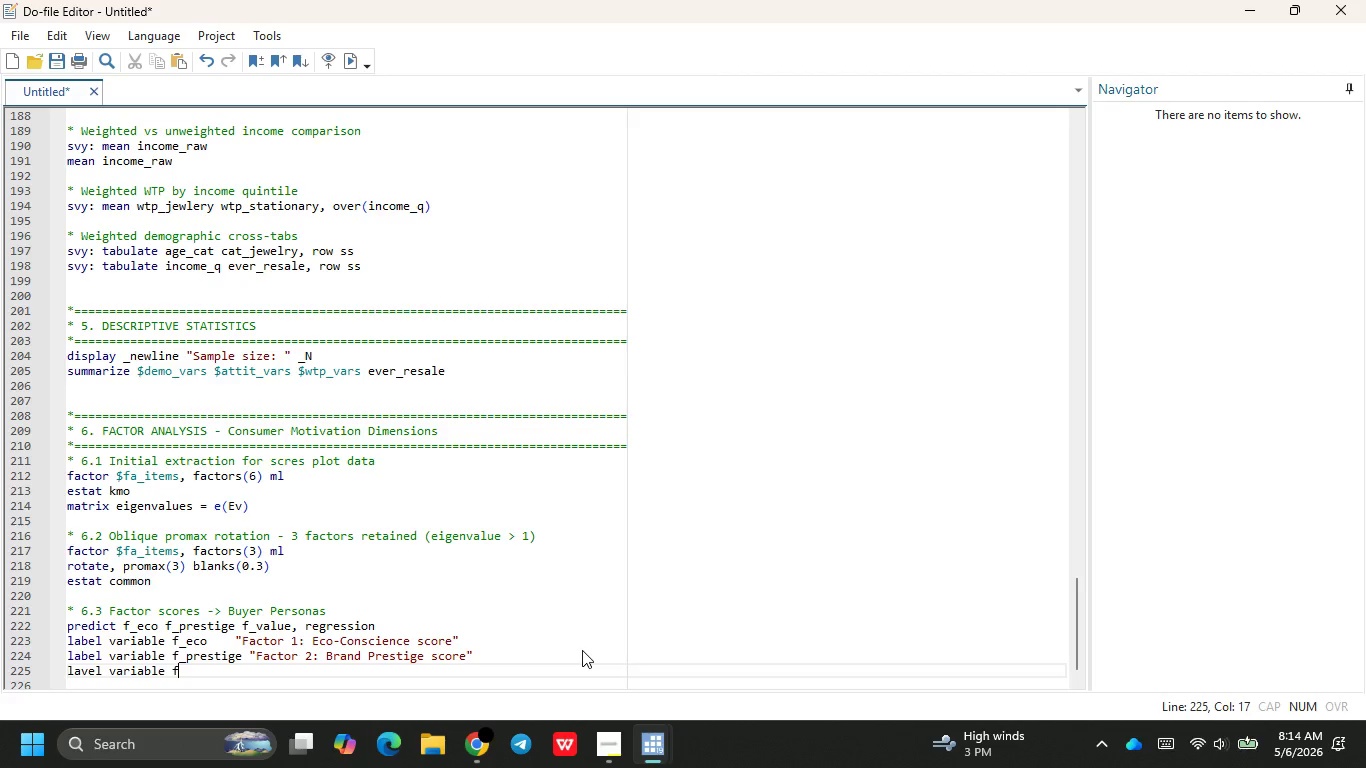 
key(F)
 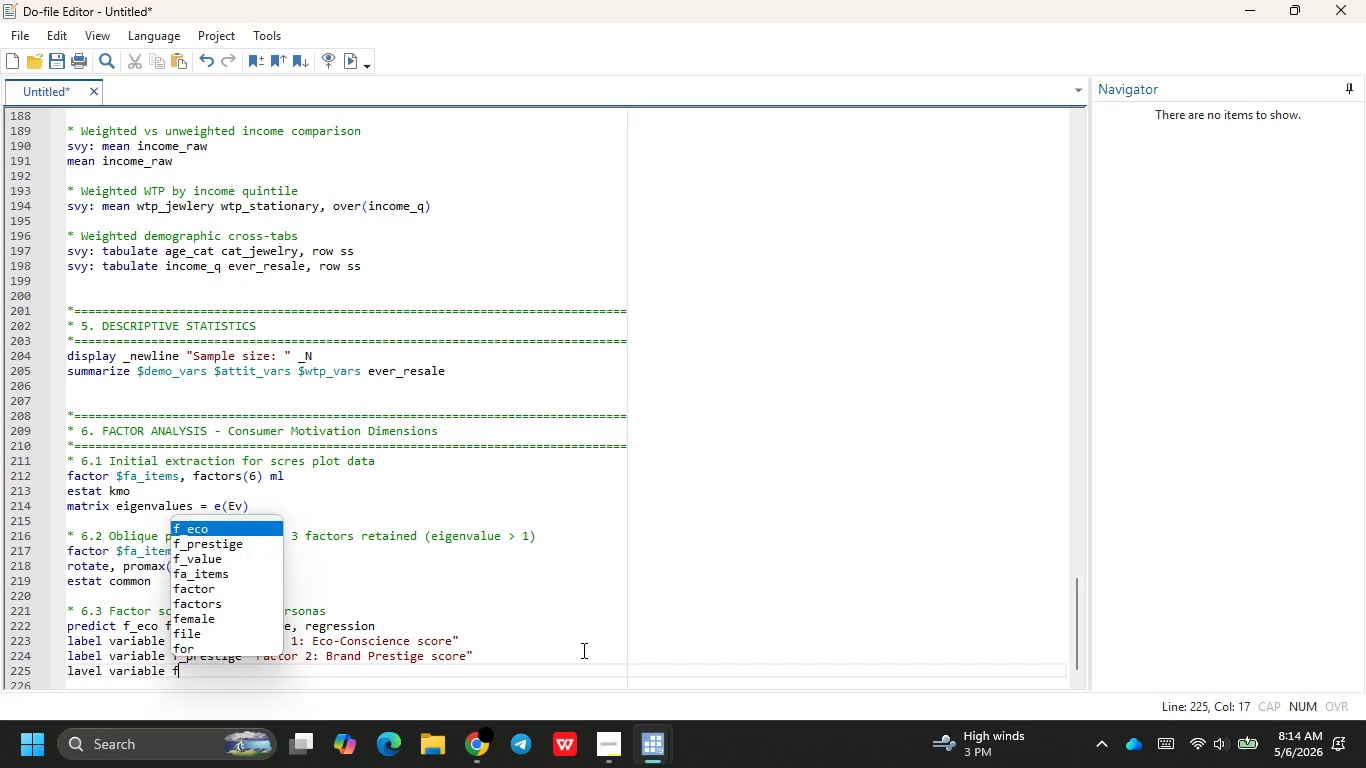 
key(Shift+ShiftRight)
 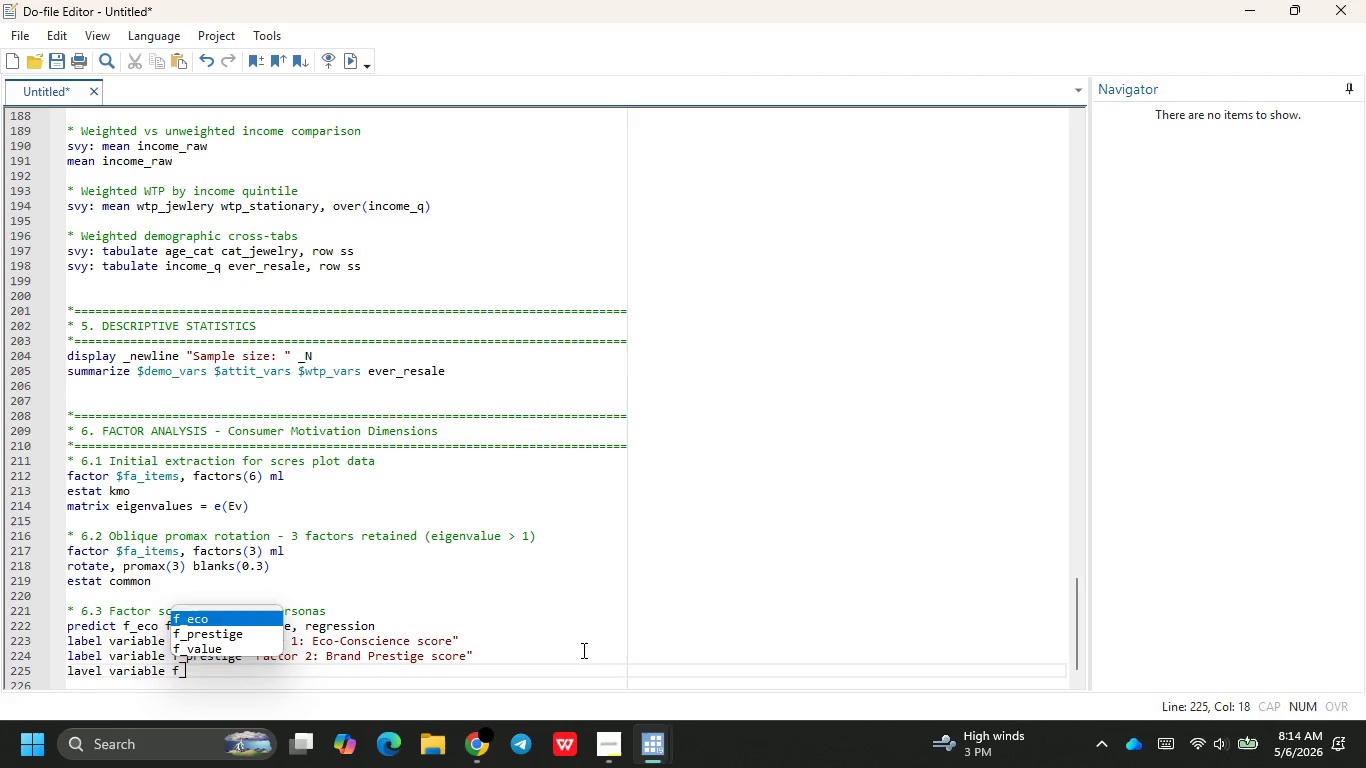 
key(Shift+Minus)
 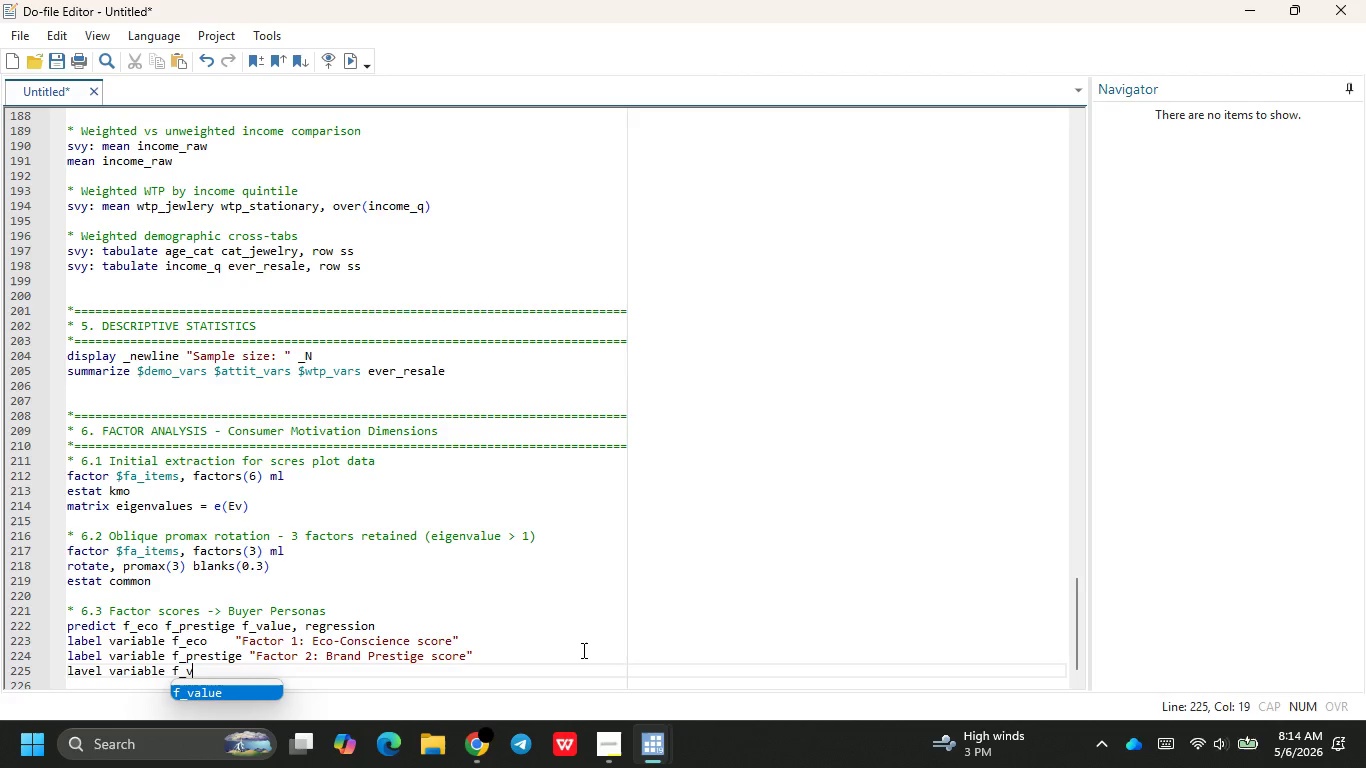 
key(V)
 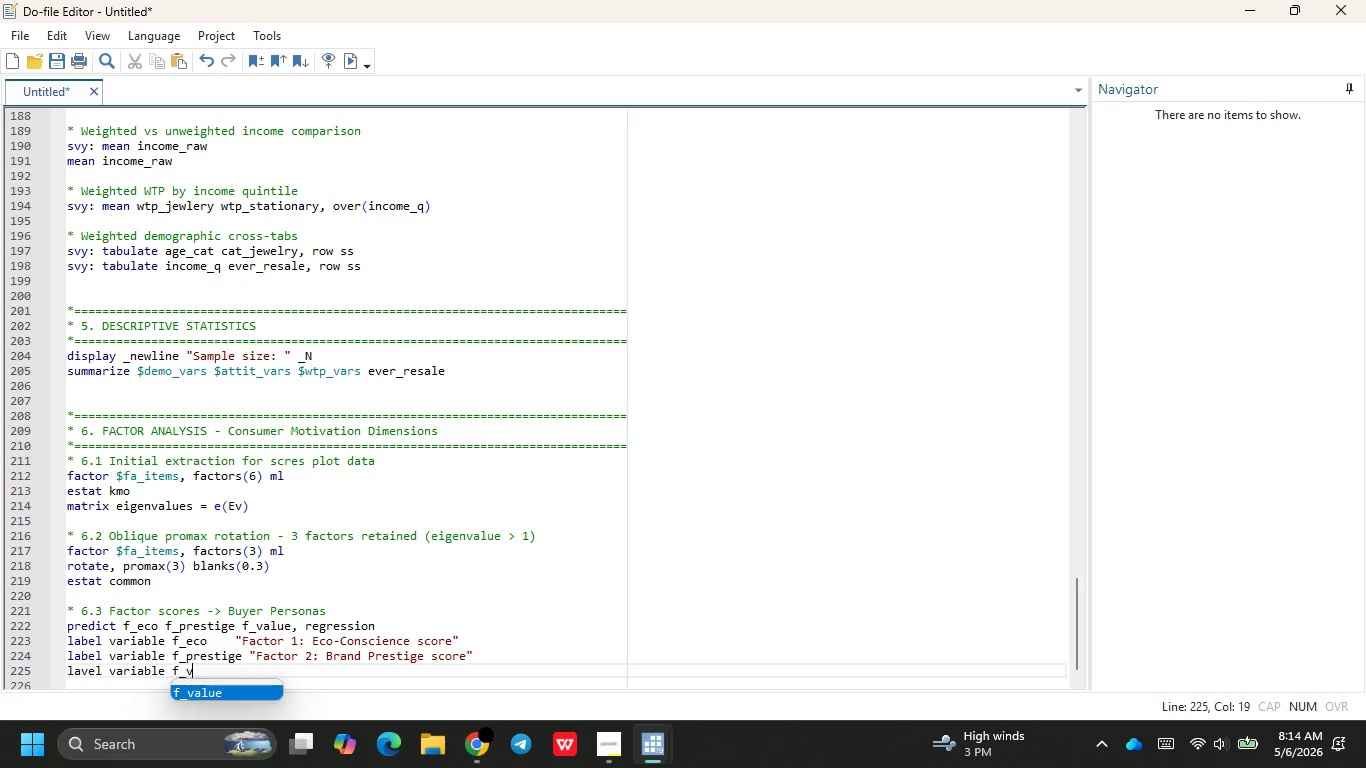 
key(Enter)
 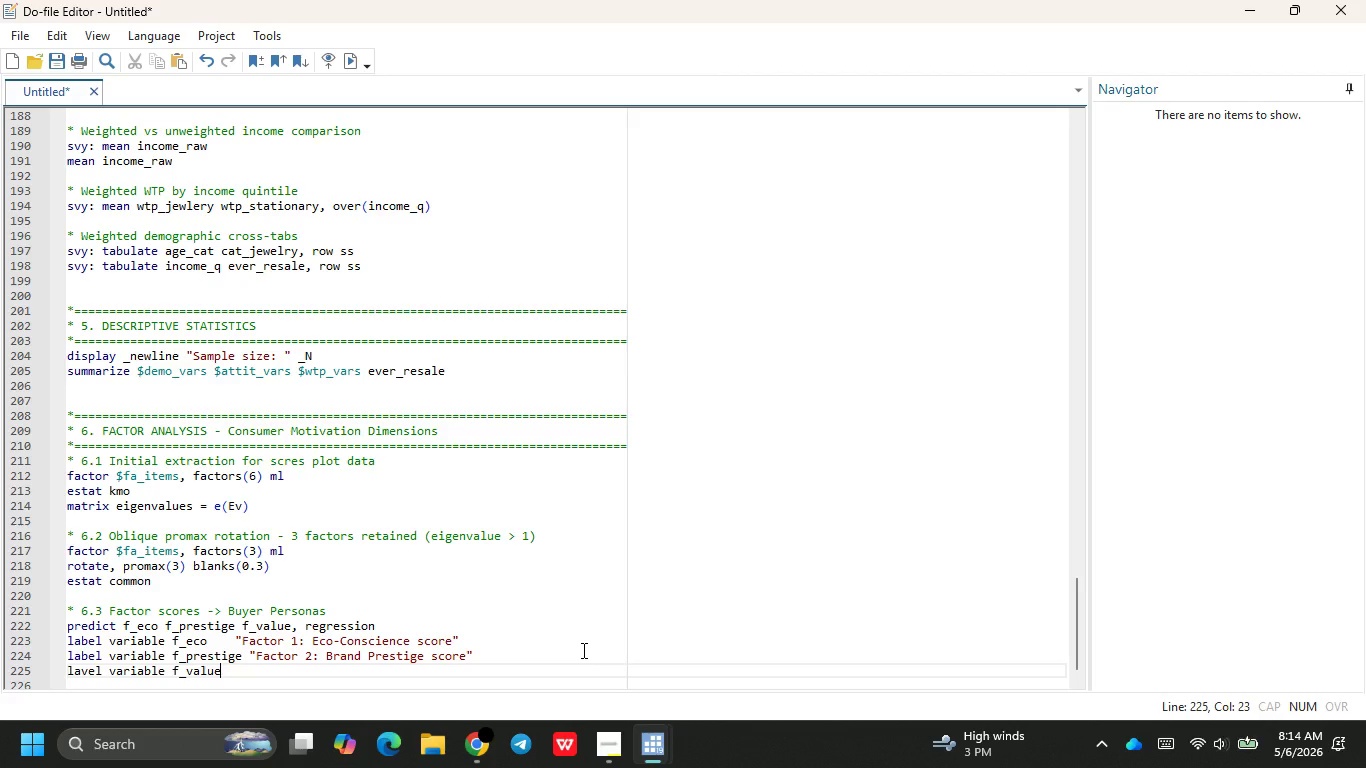 
type(")
key(Backspace)
type( "Factor 2)
key(Backspace)
type(3L)
key(Backspace)
type(: Value Seeker ac)
key(Backspace)
key(Backspace)
type(score)
 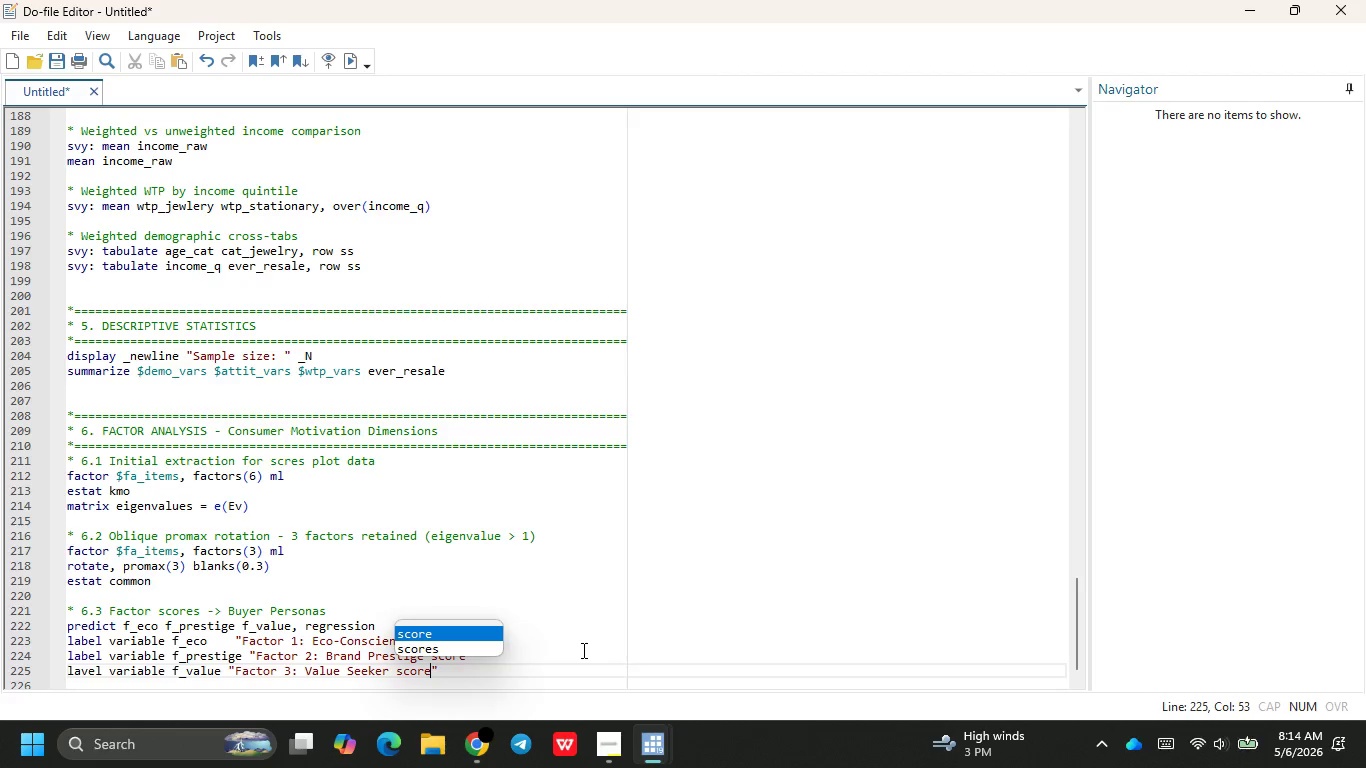 
key(ArrowRight)
 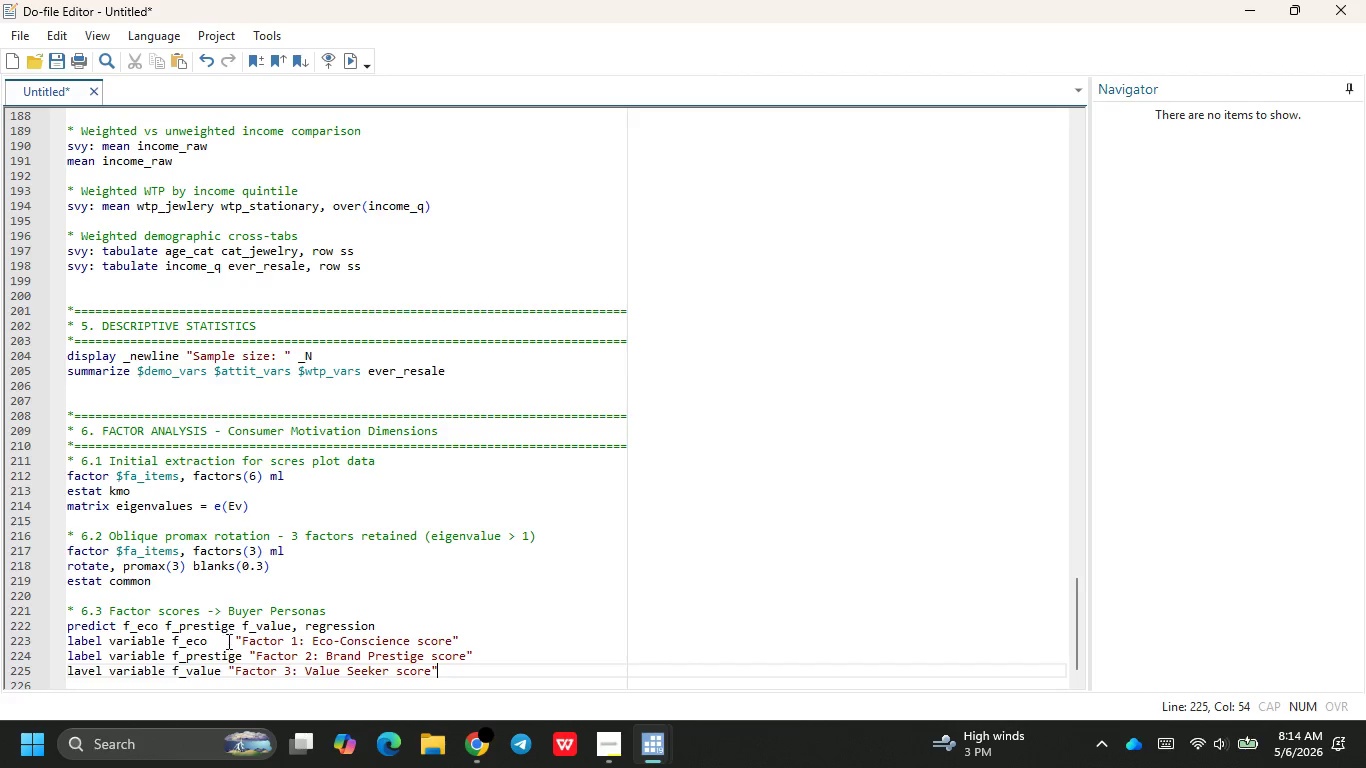 
left_click([239, 643])
 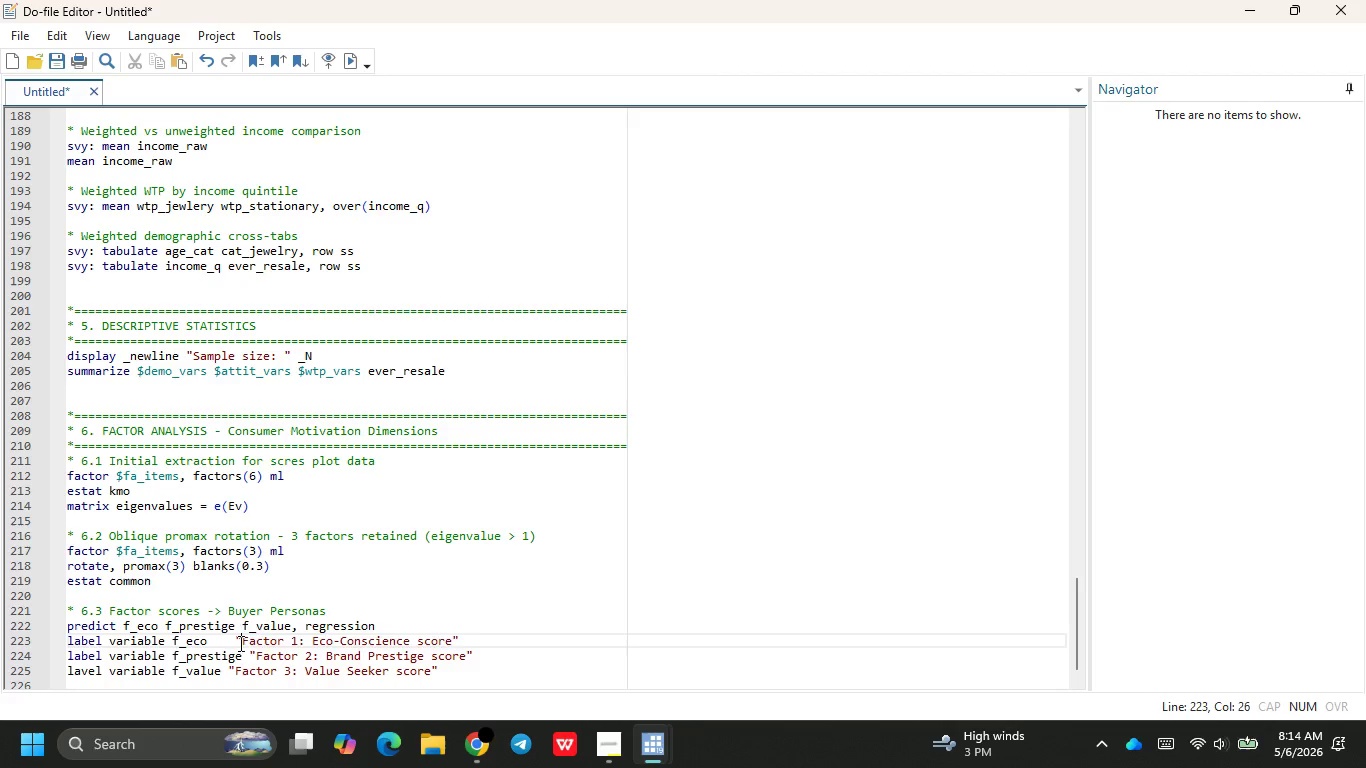 
key(Tab)
 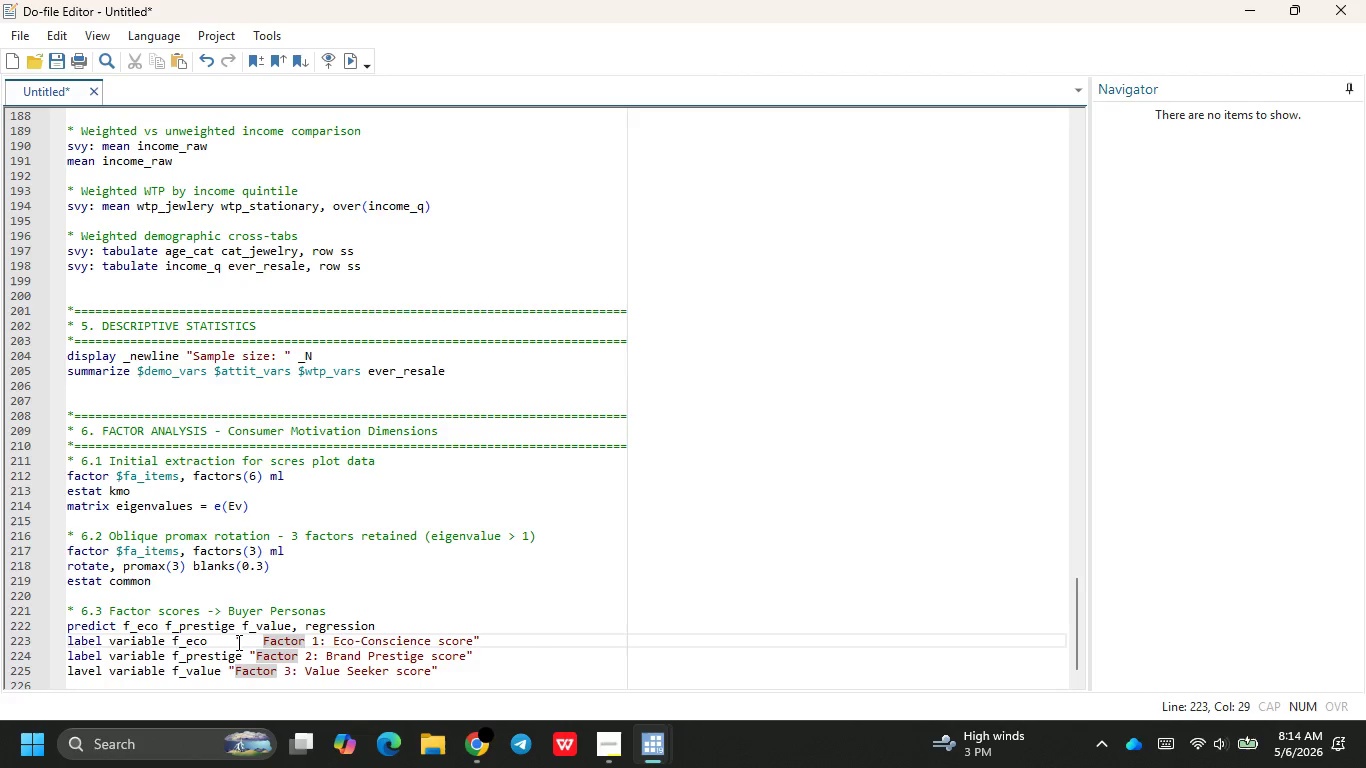 
key(Backspace)
 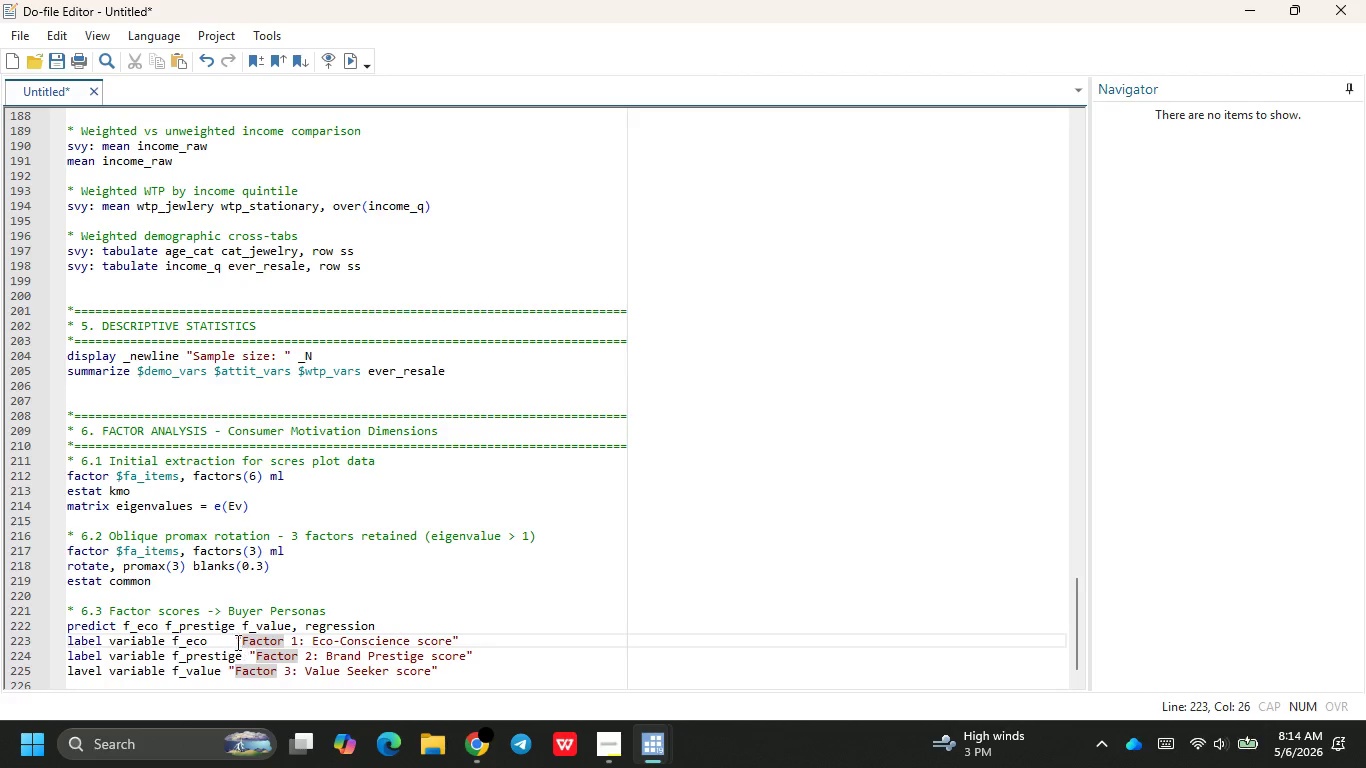 
left_click([235, 642])
 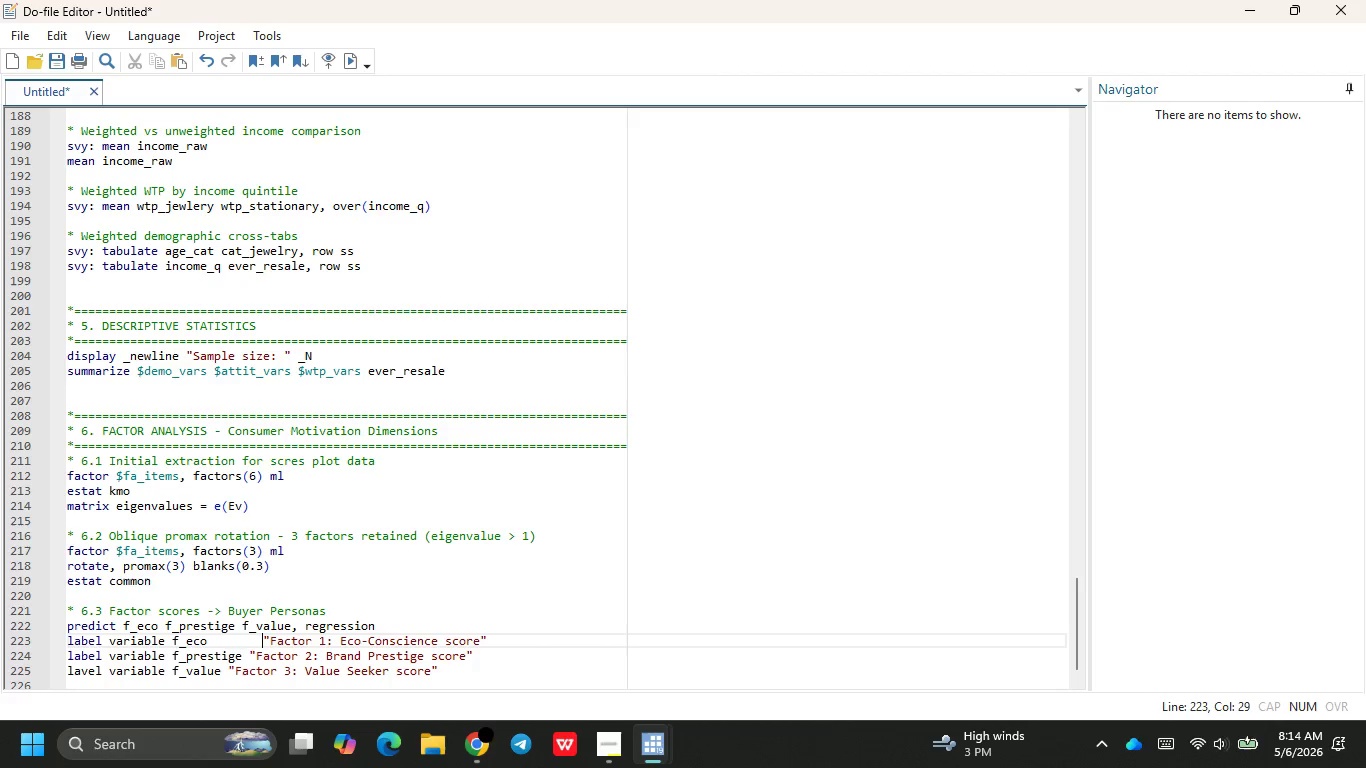 
key(Tab)
 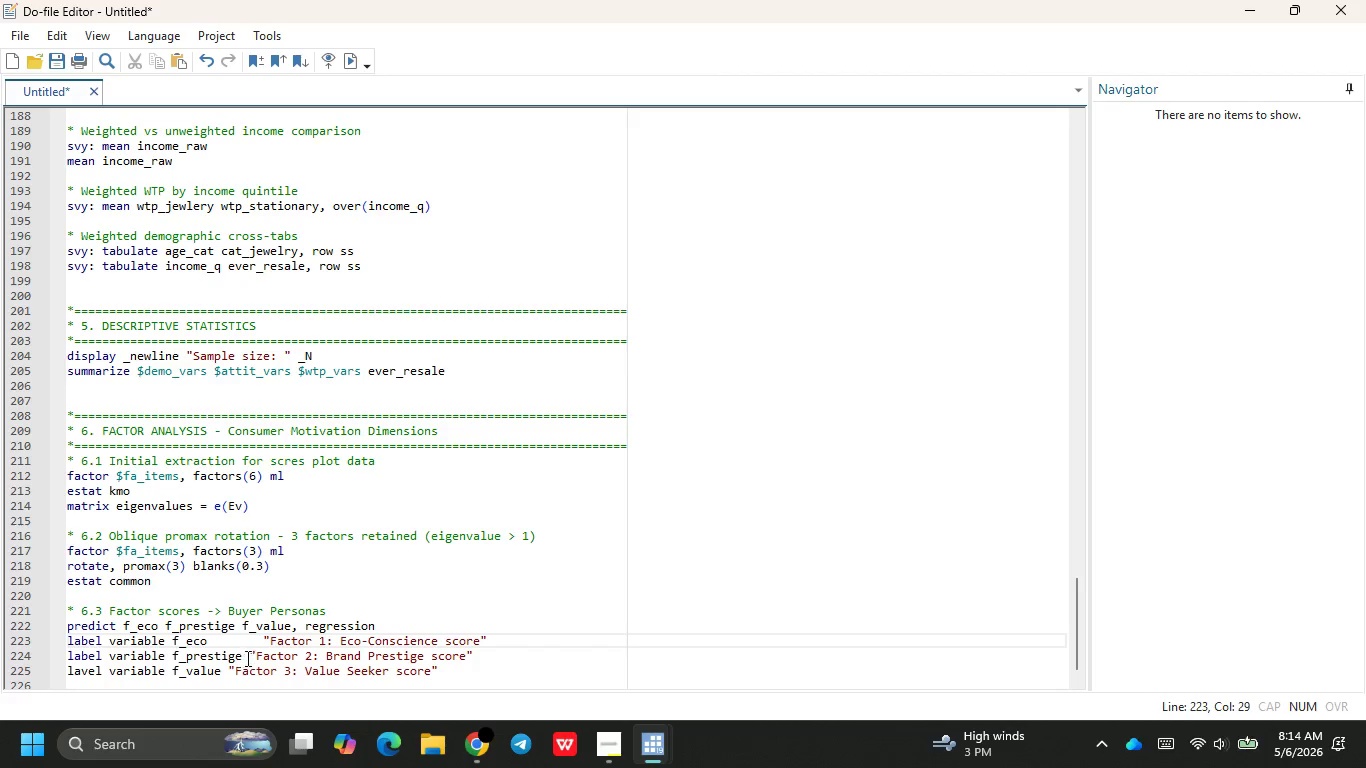 
left_click([248, 656])
 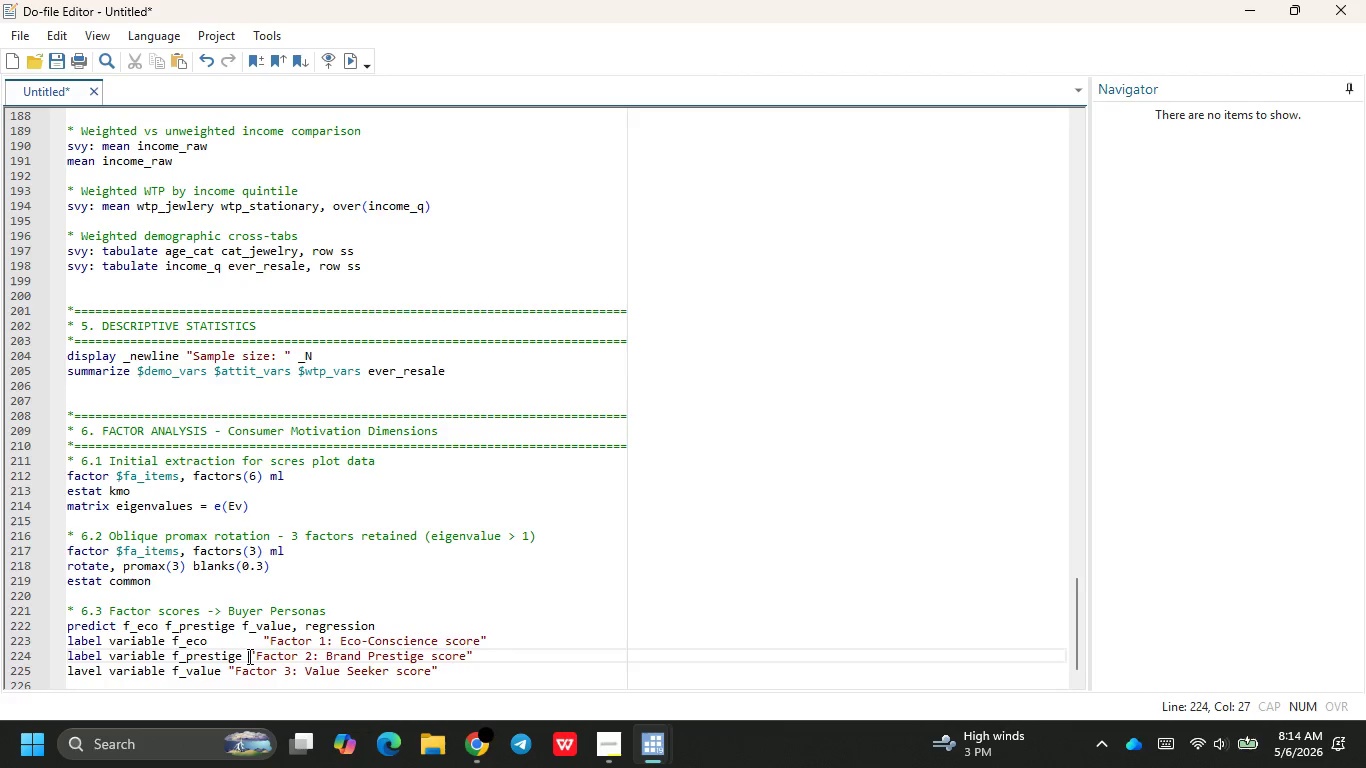 
key(Tab)
 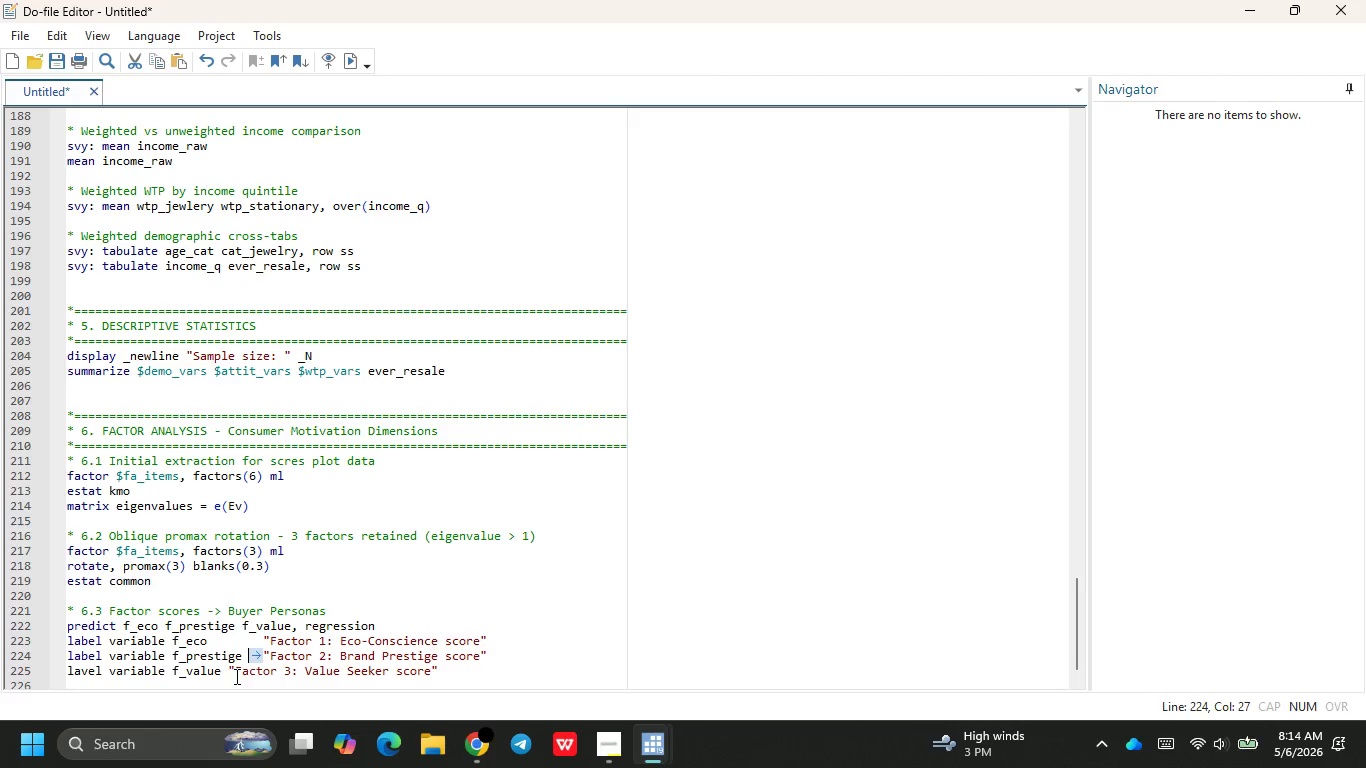 
key(ArrowRight)
 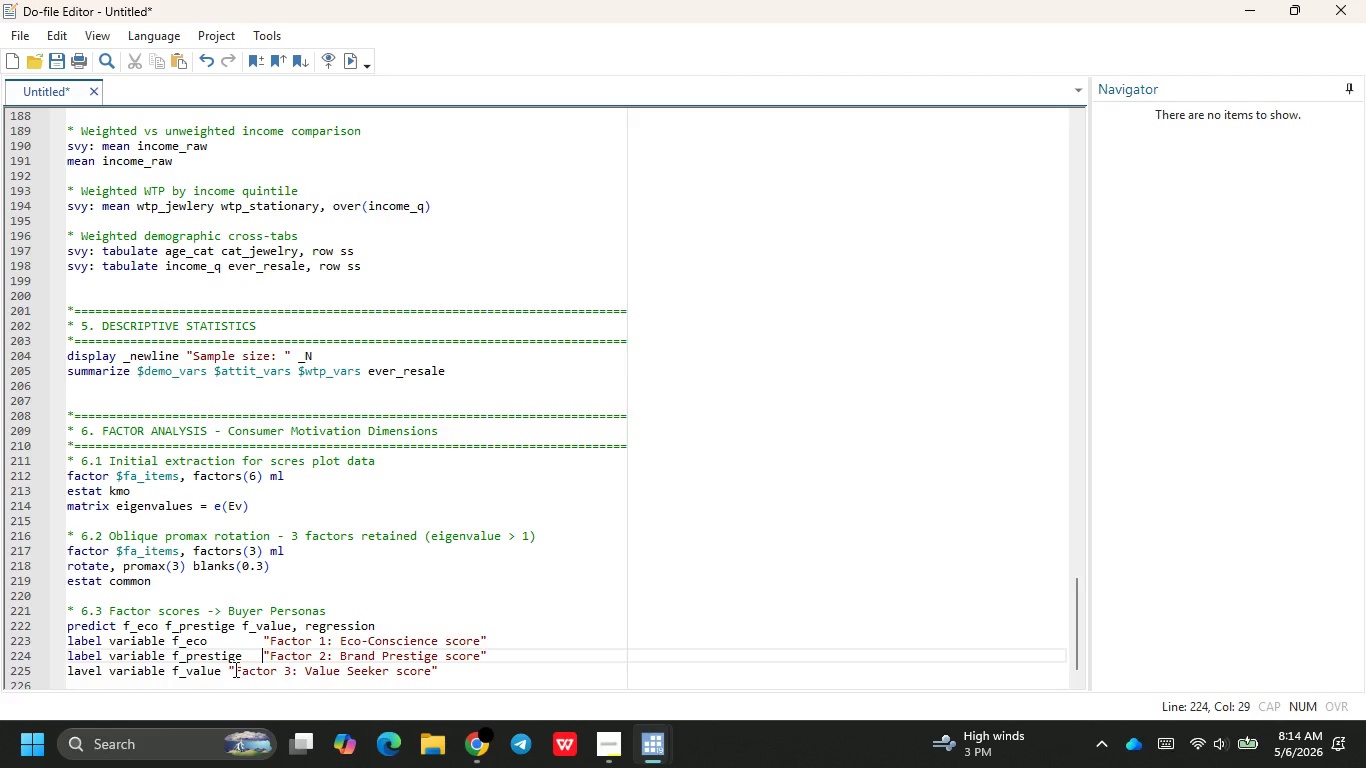 
left_click([229, 670])
 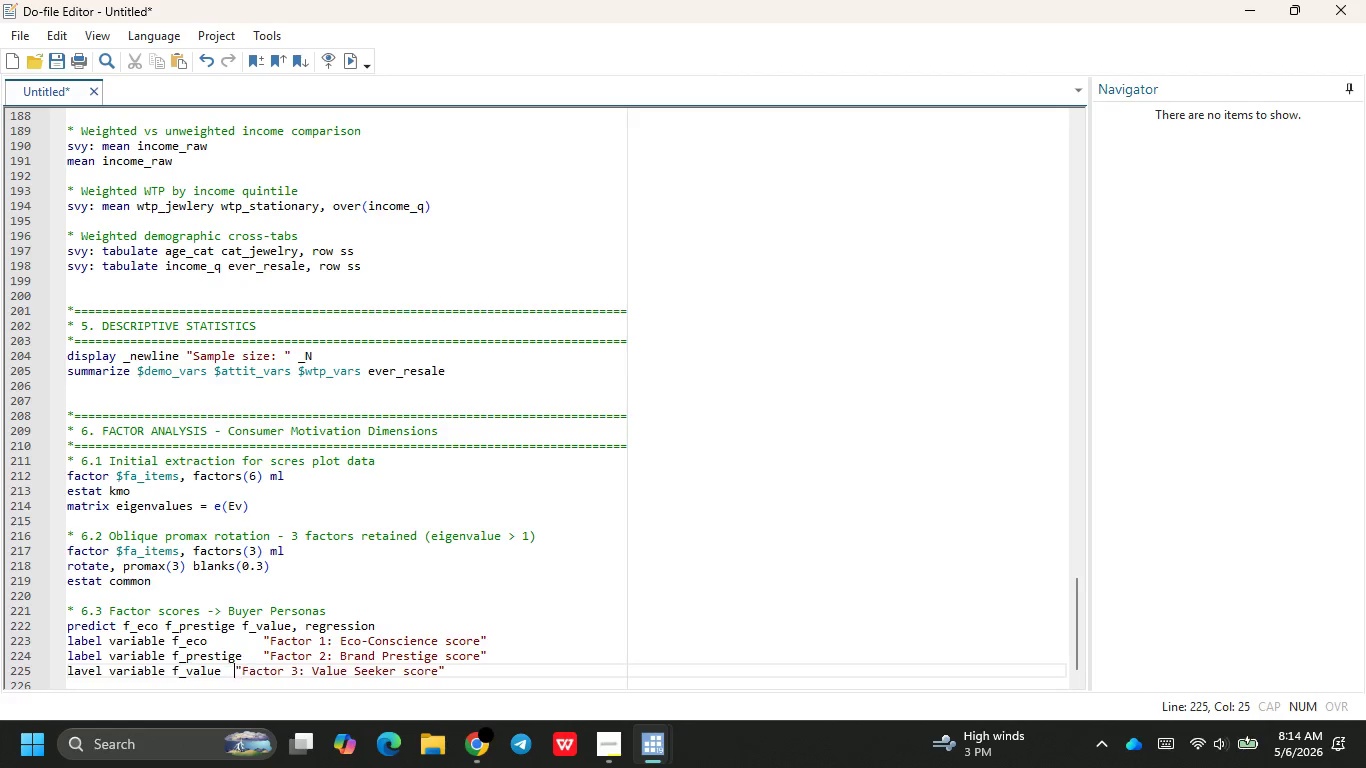 
key(Tab)
 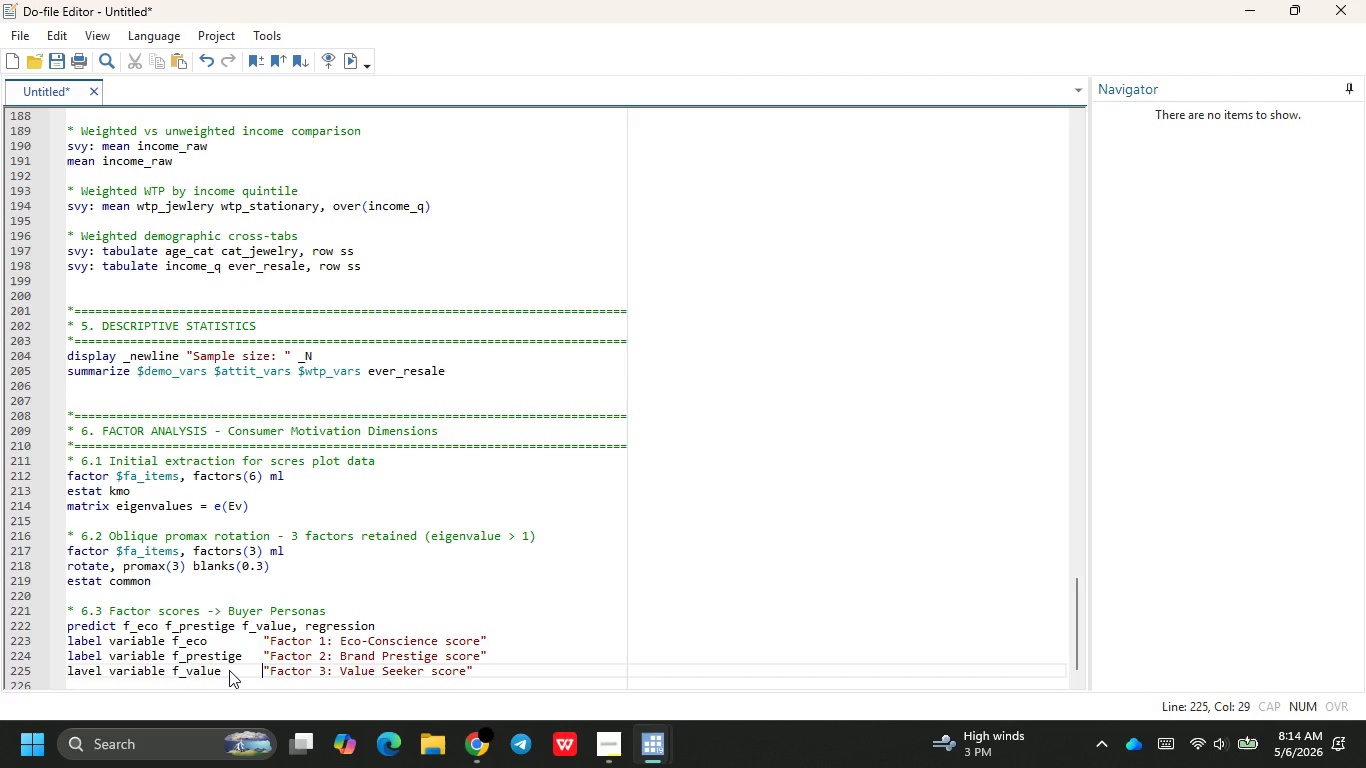 
key(Tab)
 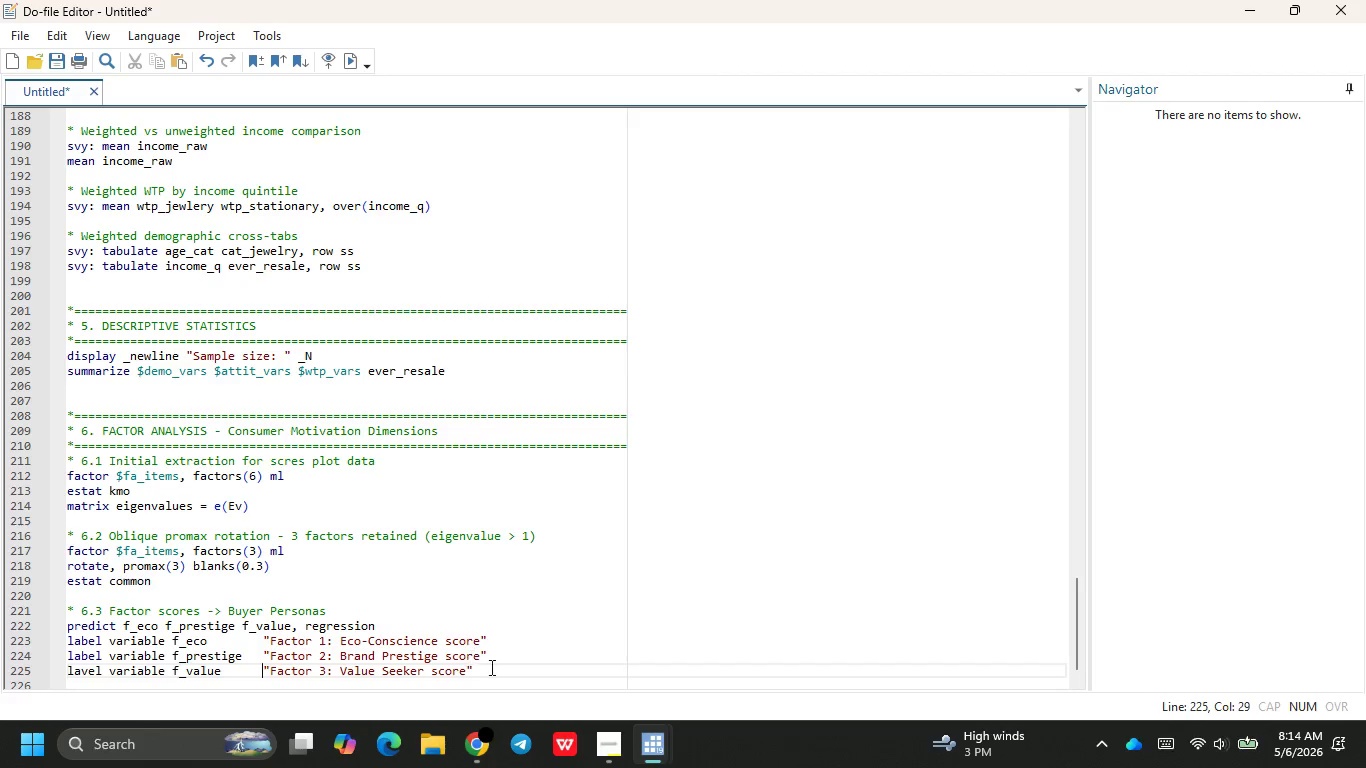 
left_click([511, 668])
 